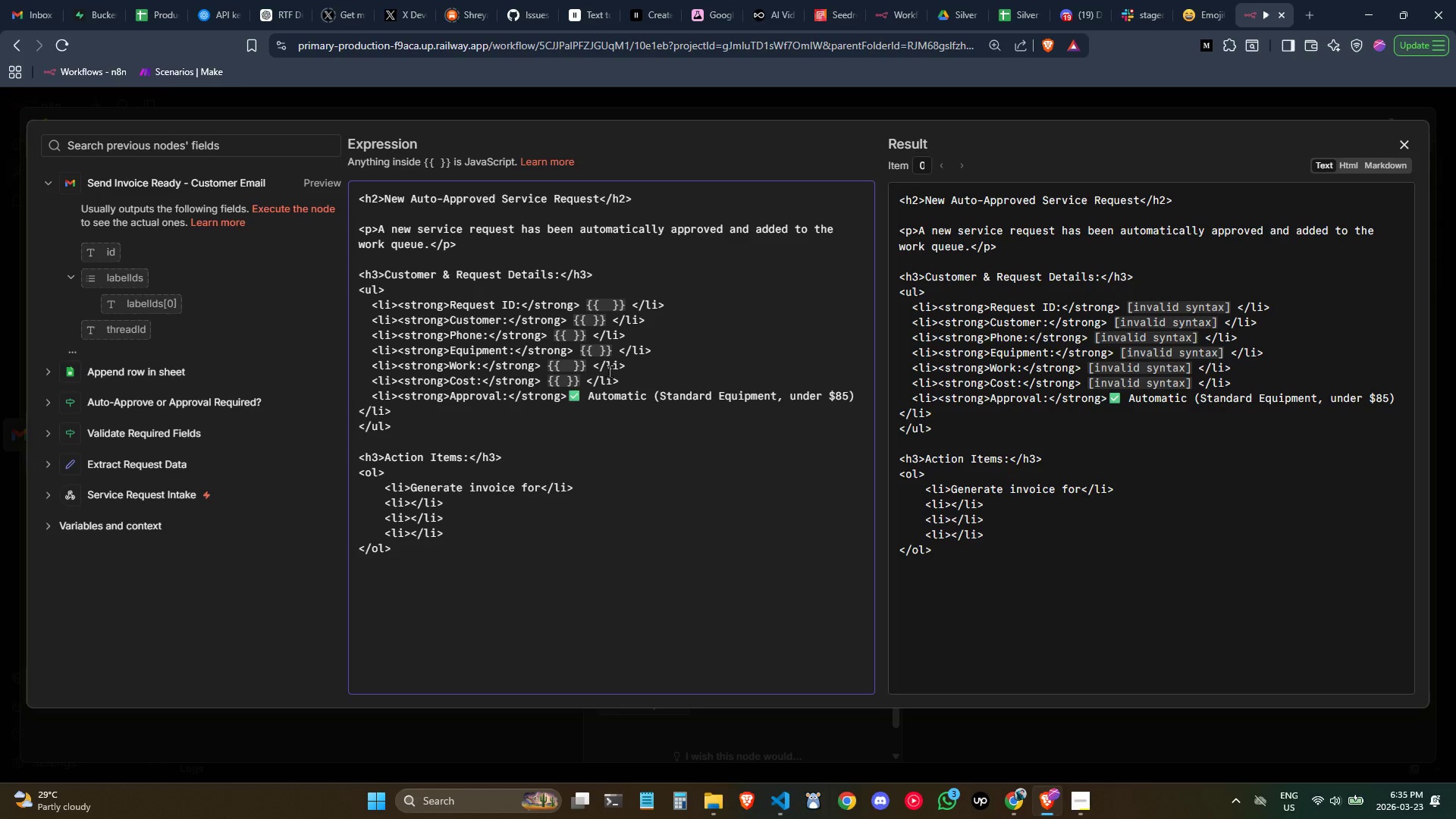 
type($jo)
key(Backspace)
type(son.maintenanceDetails)
 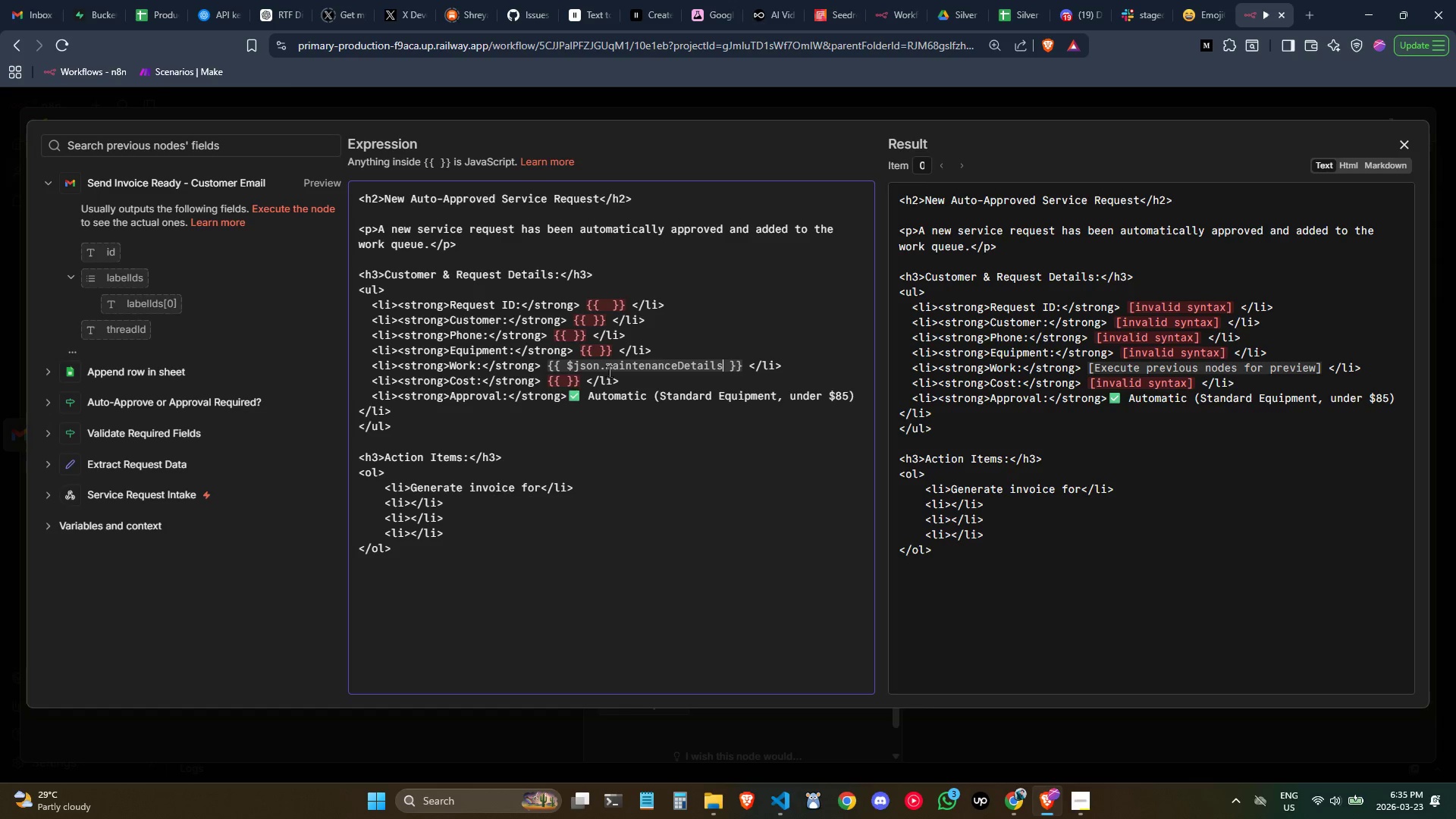 
left_click([541, 490])
 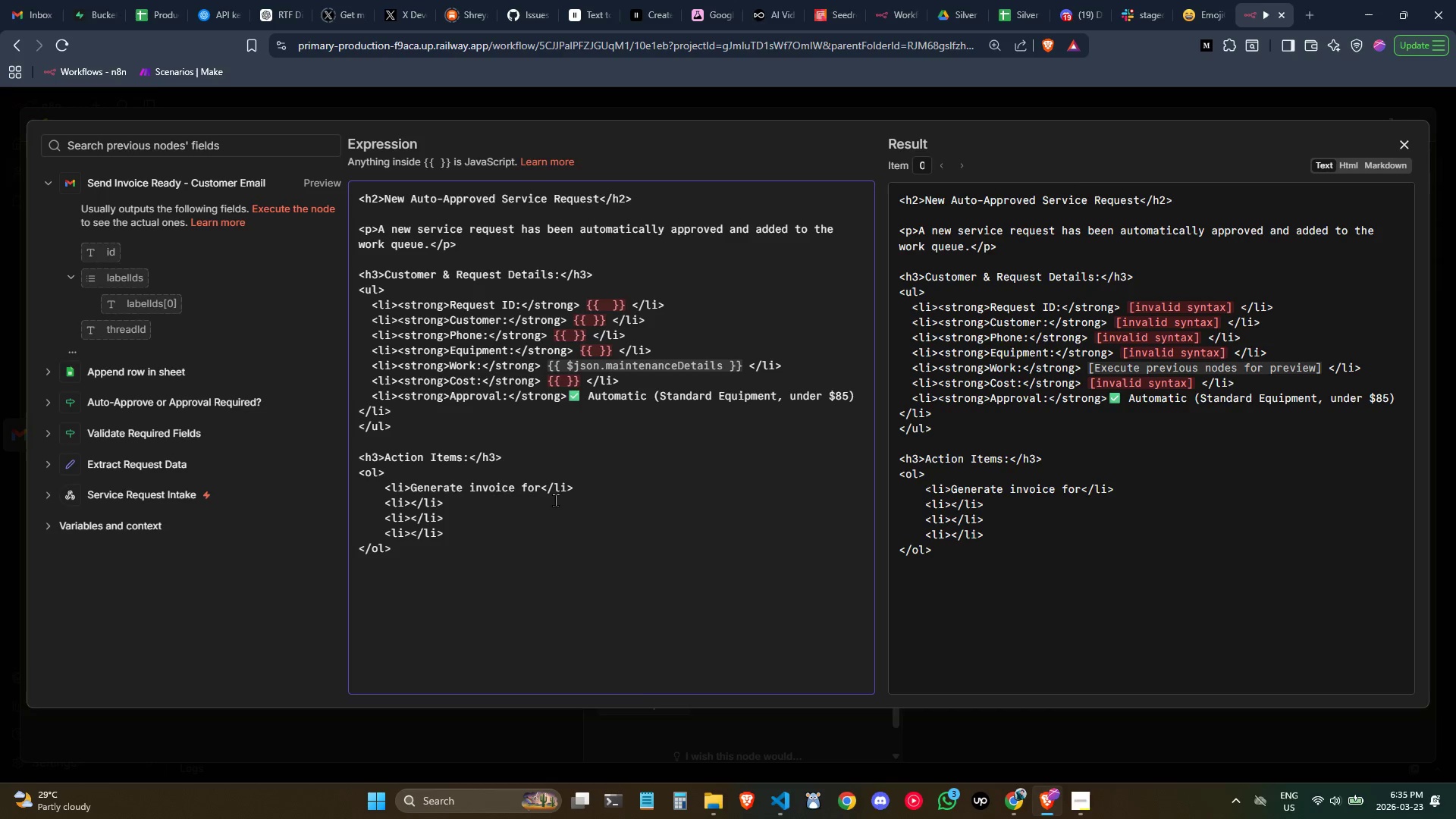 
wait(6.38)
 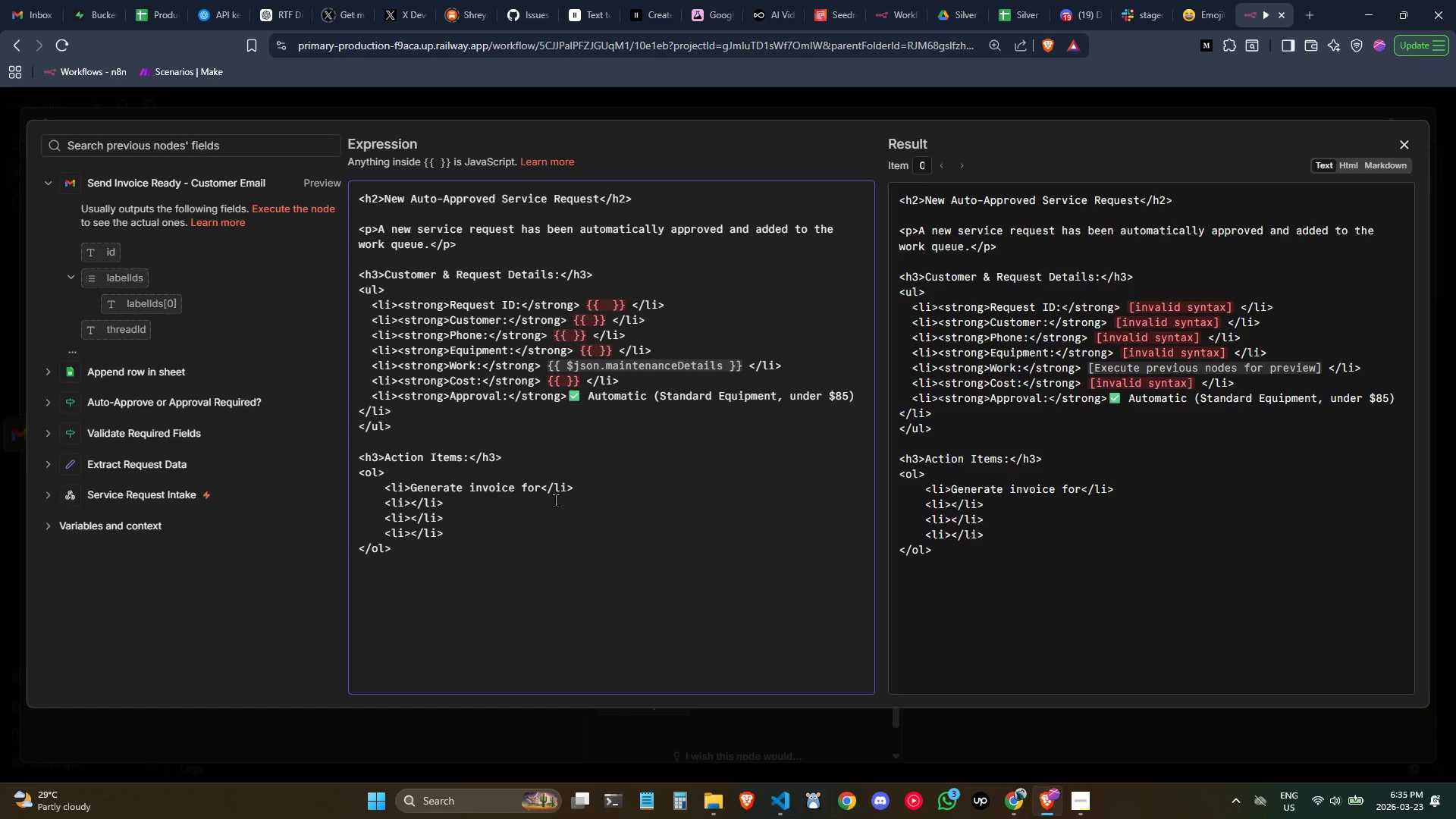 
key(Space)
 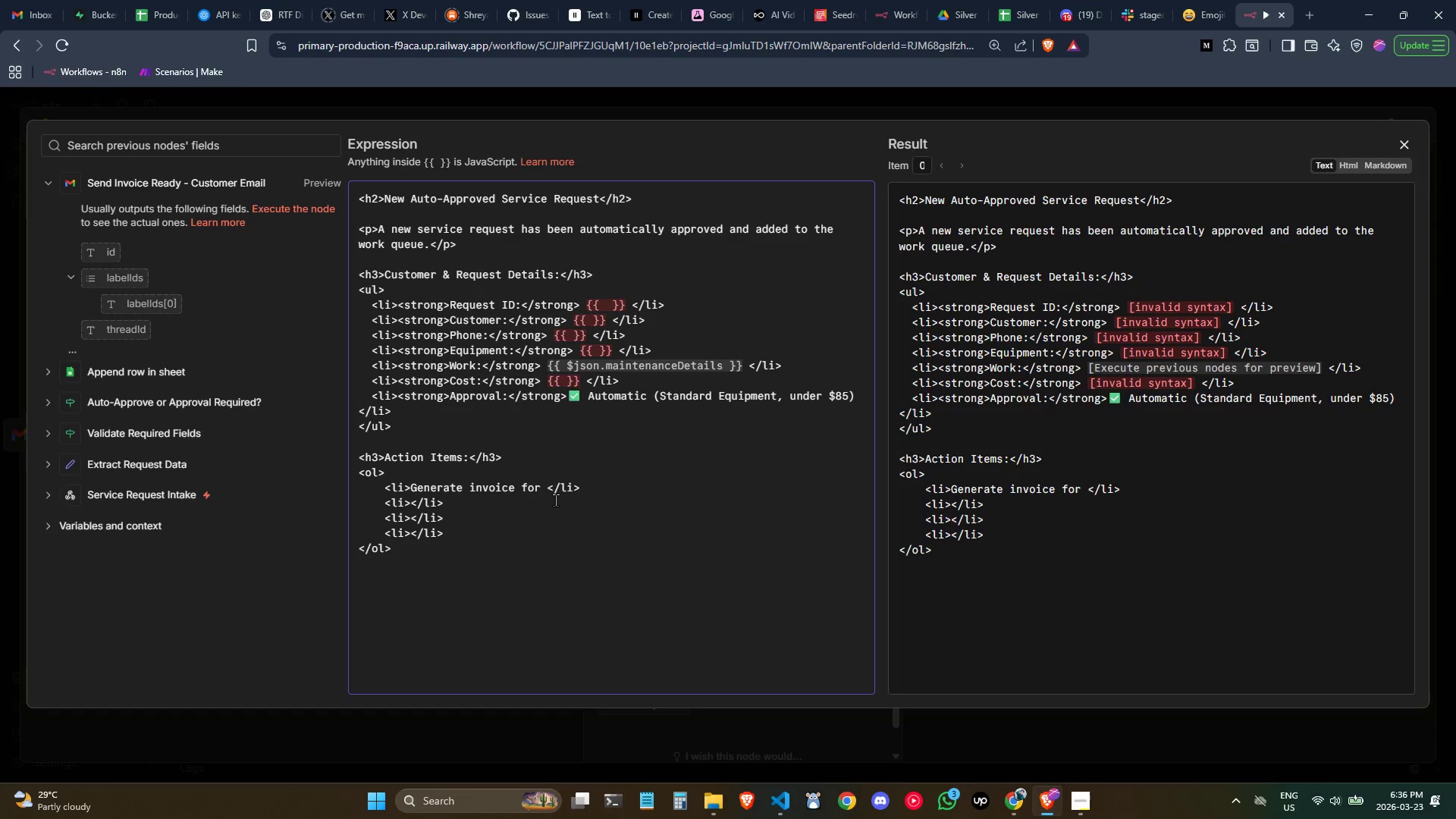 
key(Shift+4)
 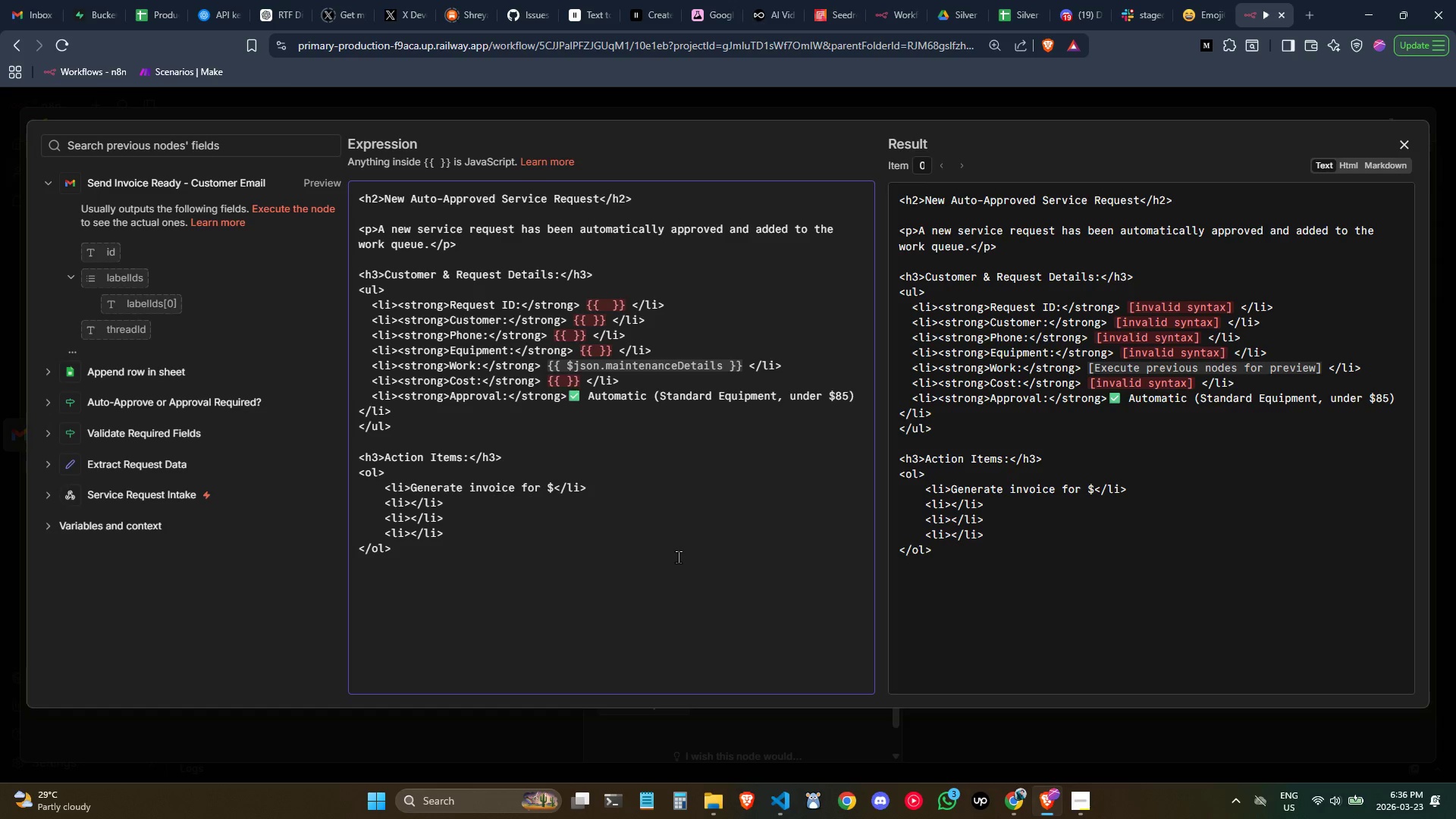 
key(Shift+BracketLeft)
 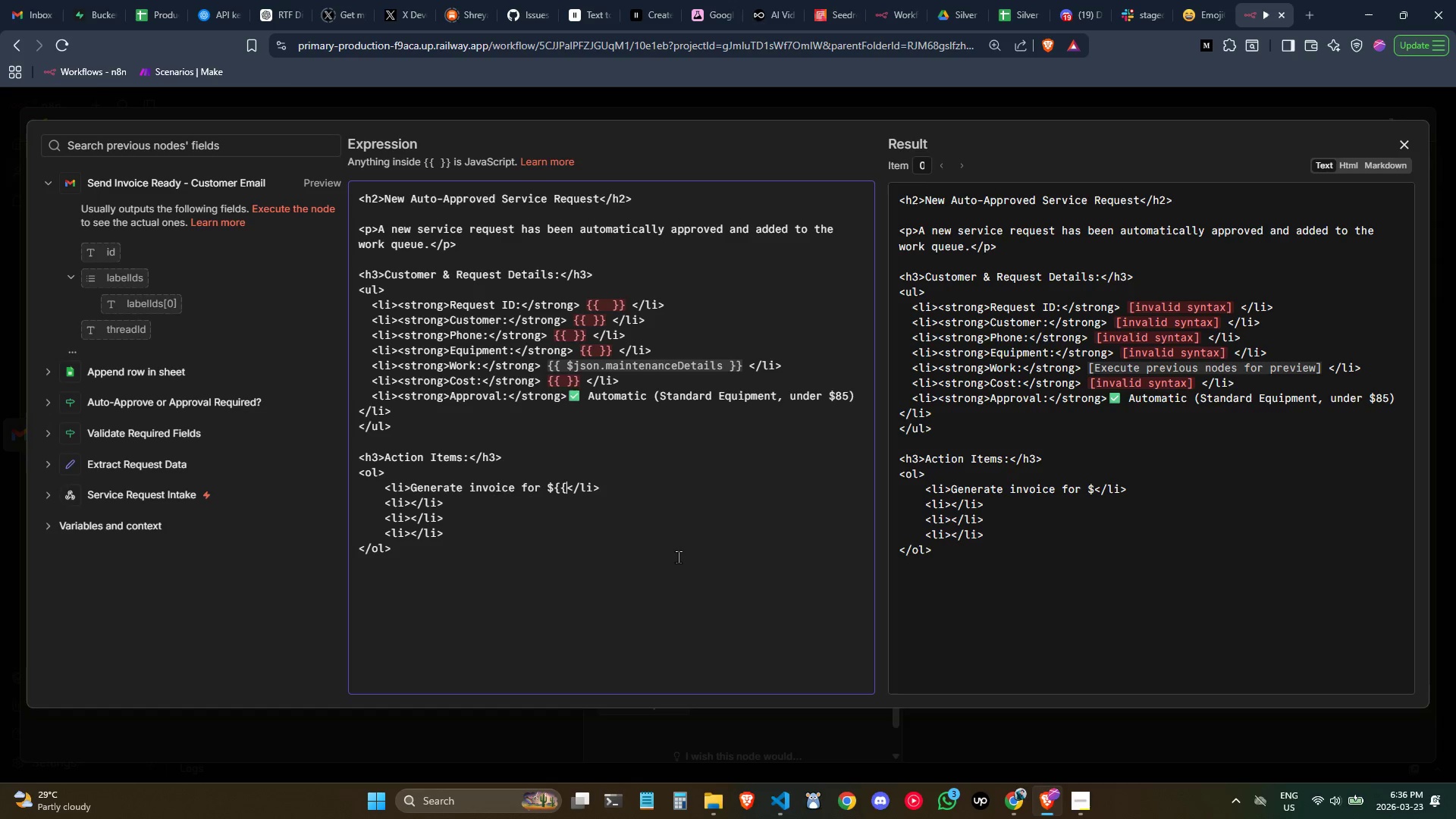 
key(Shift+BracketLeft)
 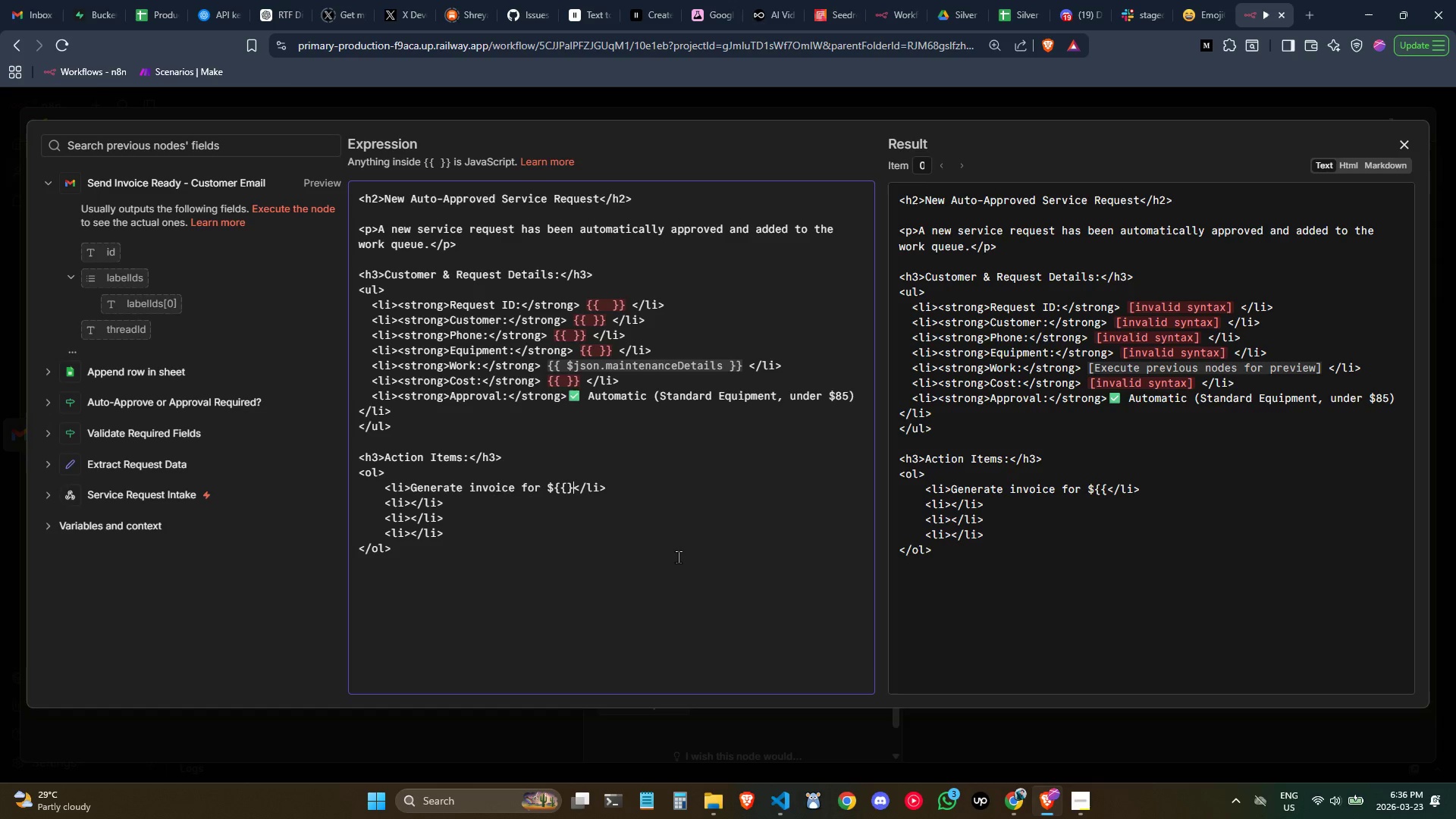 
key(Shift+BracketRight)
 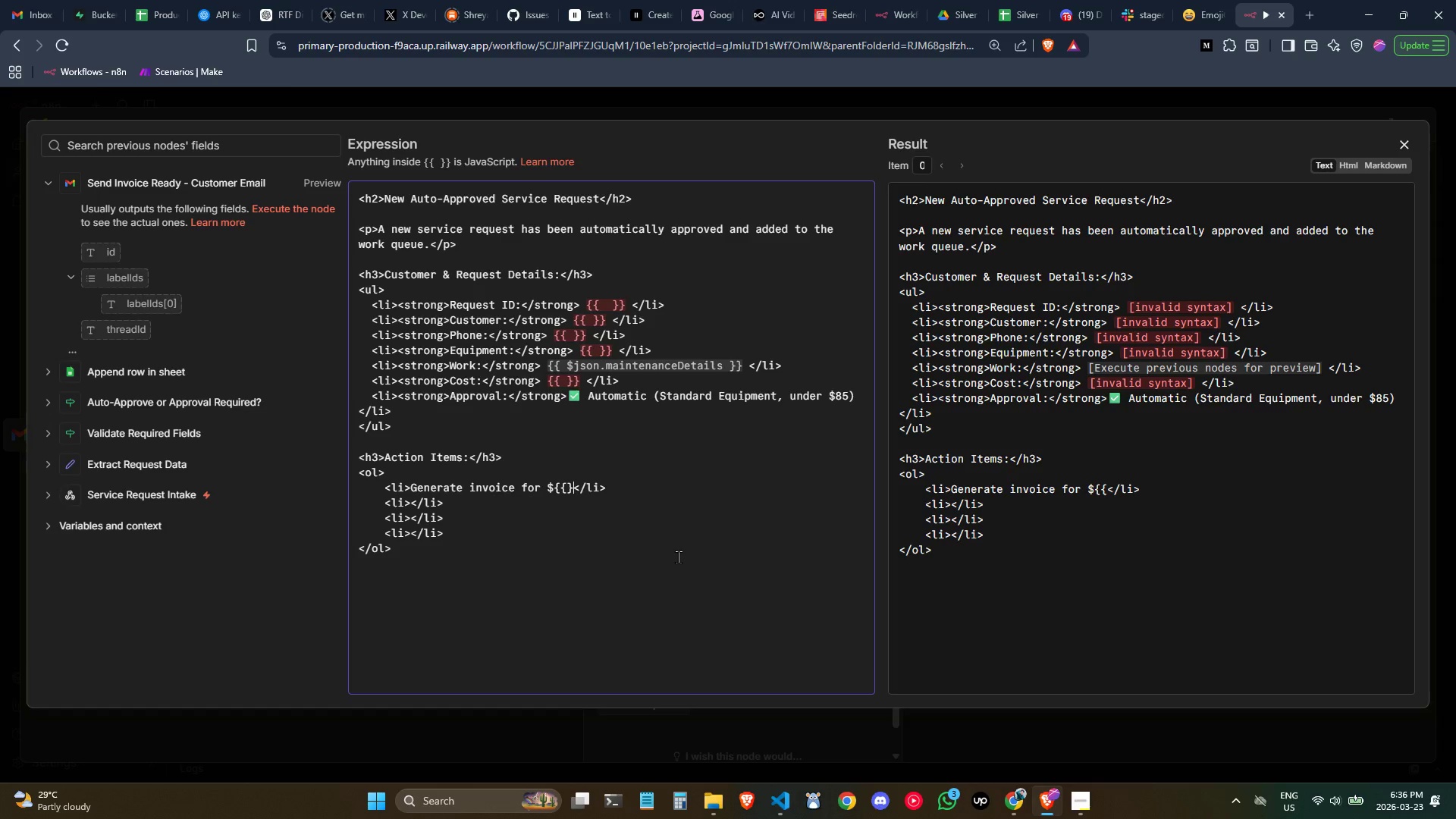 
key(Shift+BracketRight)
 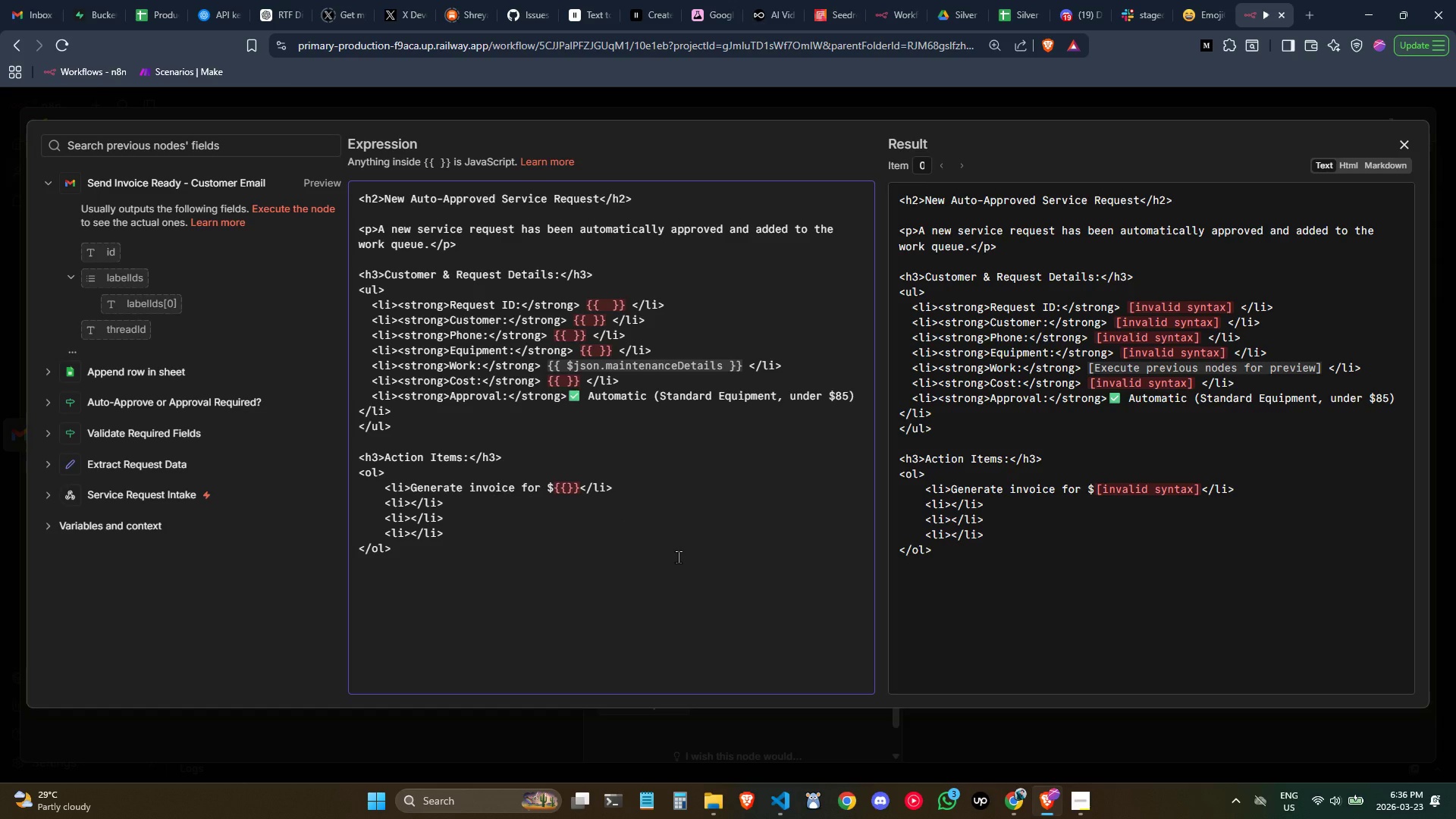 
key(ArrowLeft)
 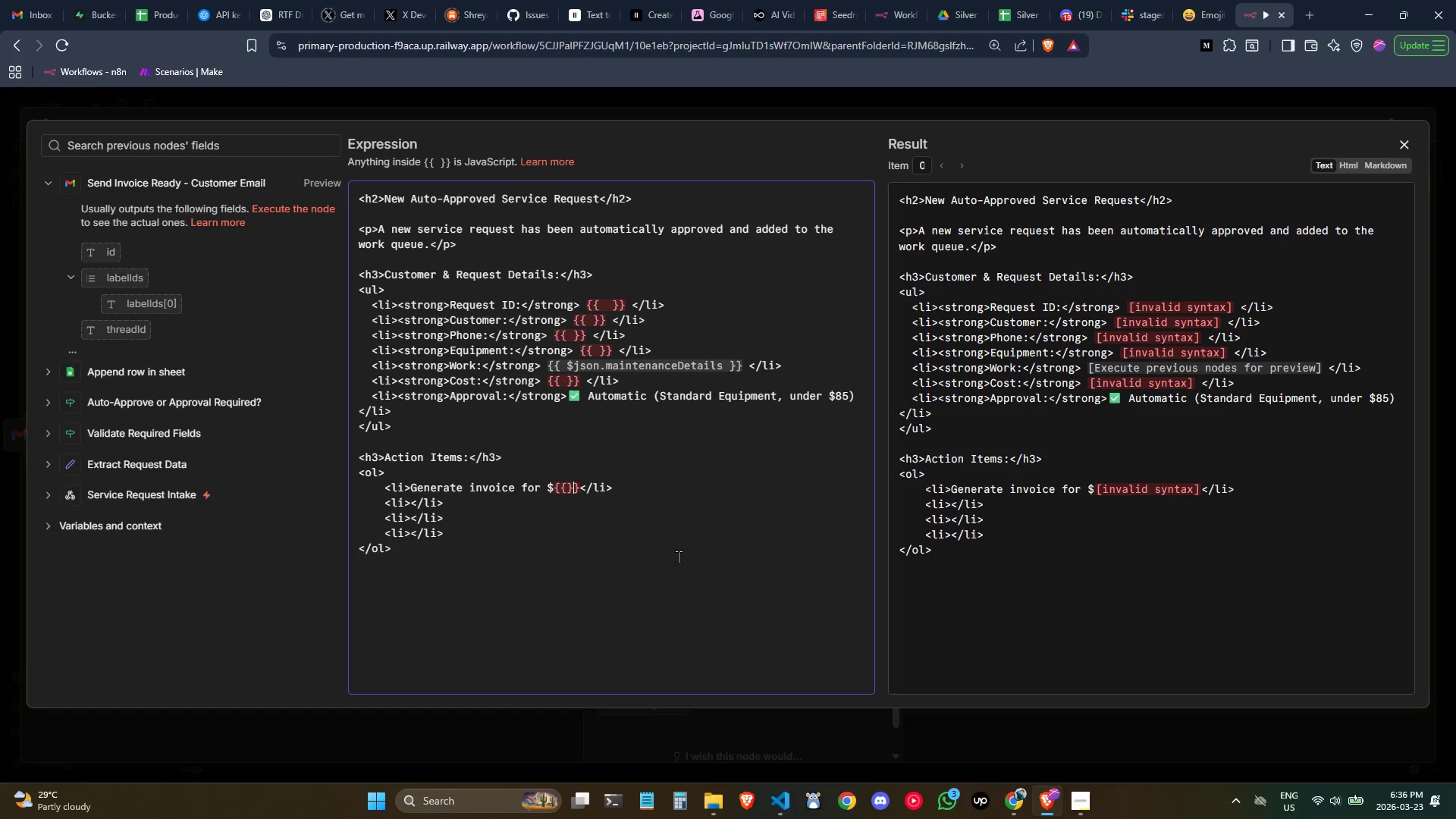 
key(ArrowLeft)
 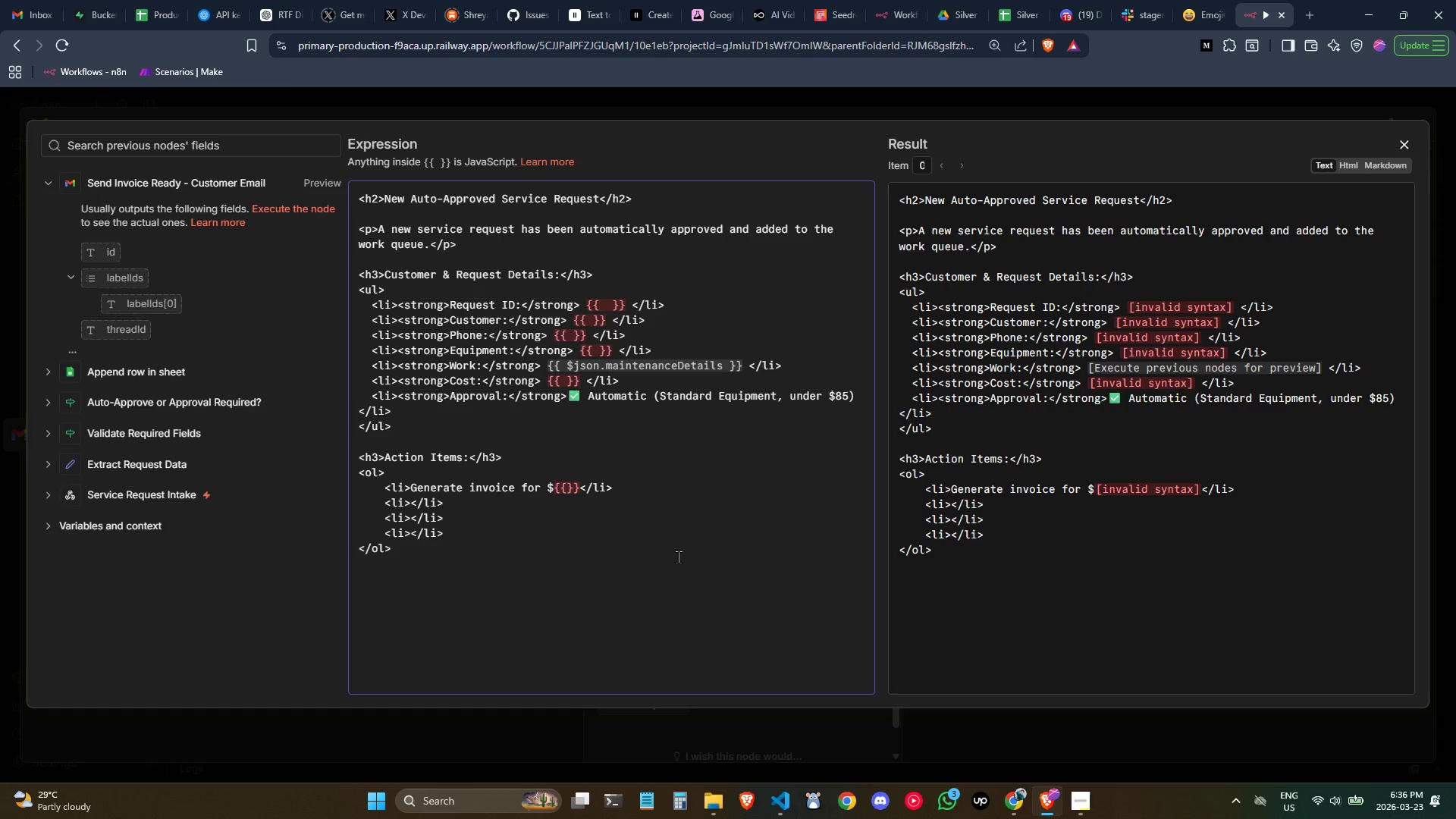 
type( $json.estimatedCost )
 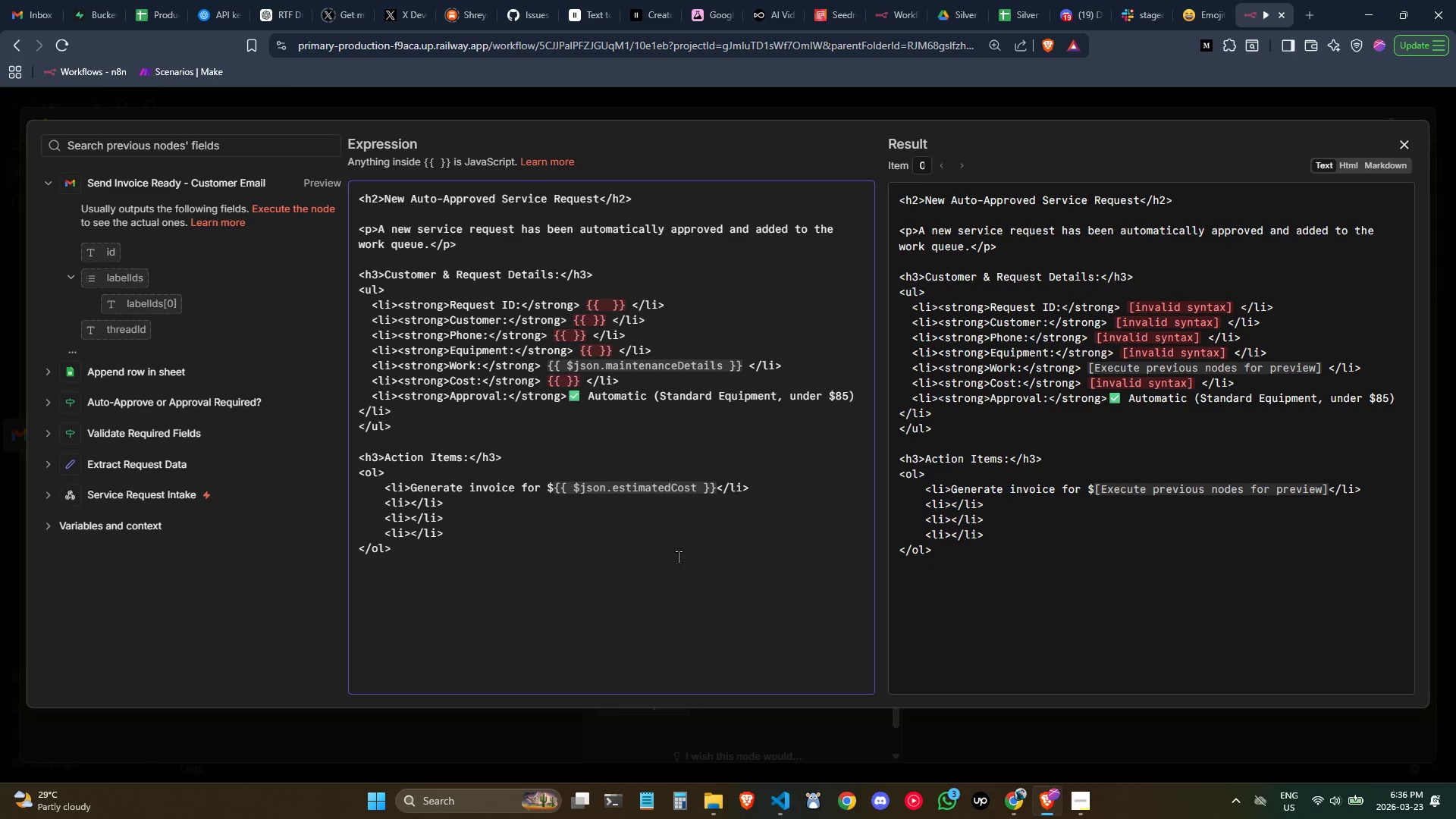 
wait(5.03)
 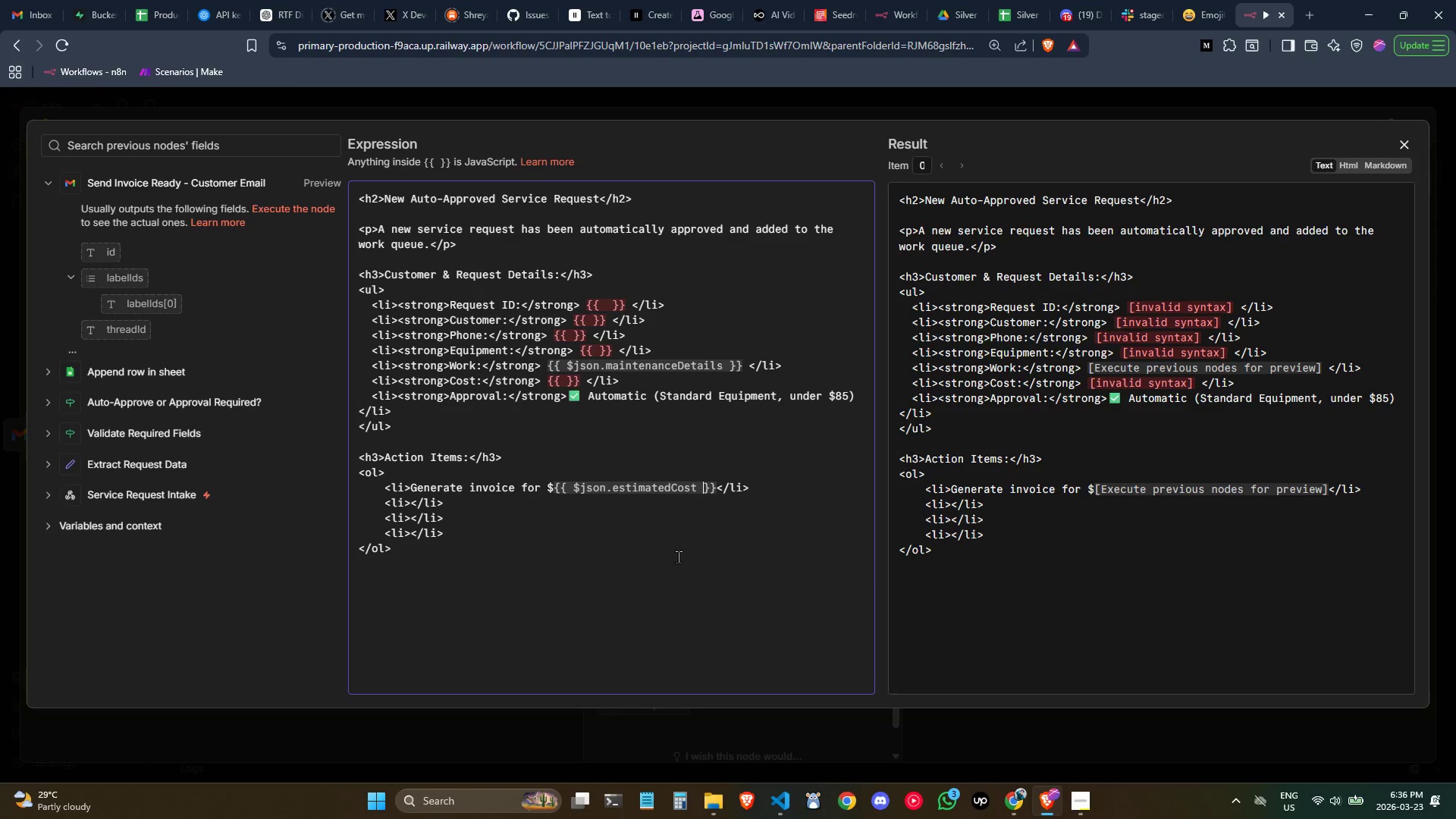 
left_click([414, 503])
 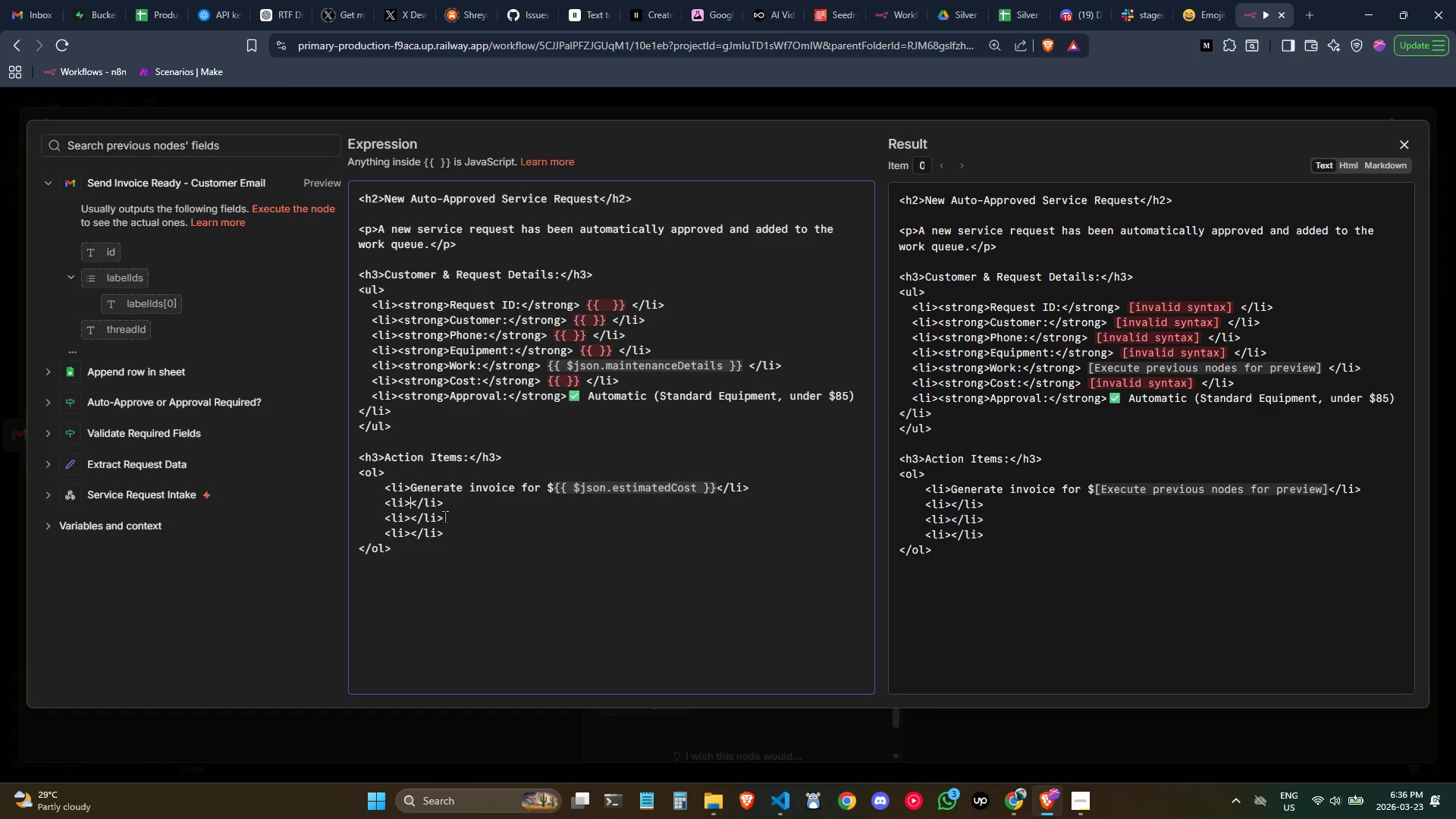 
type(Send invoice to csut)
key(Backspace)
key(Backspace)
key(Backspace)
type(ustomer)
 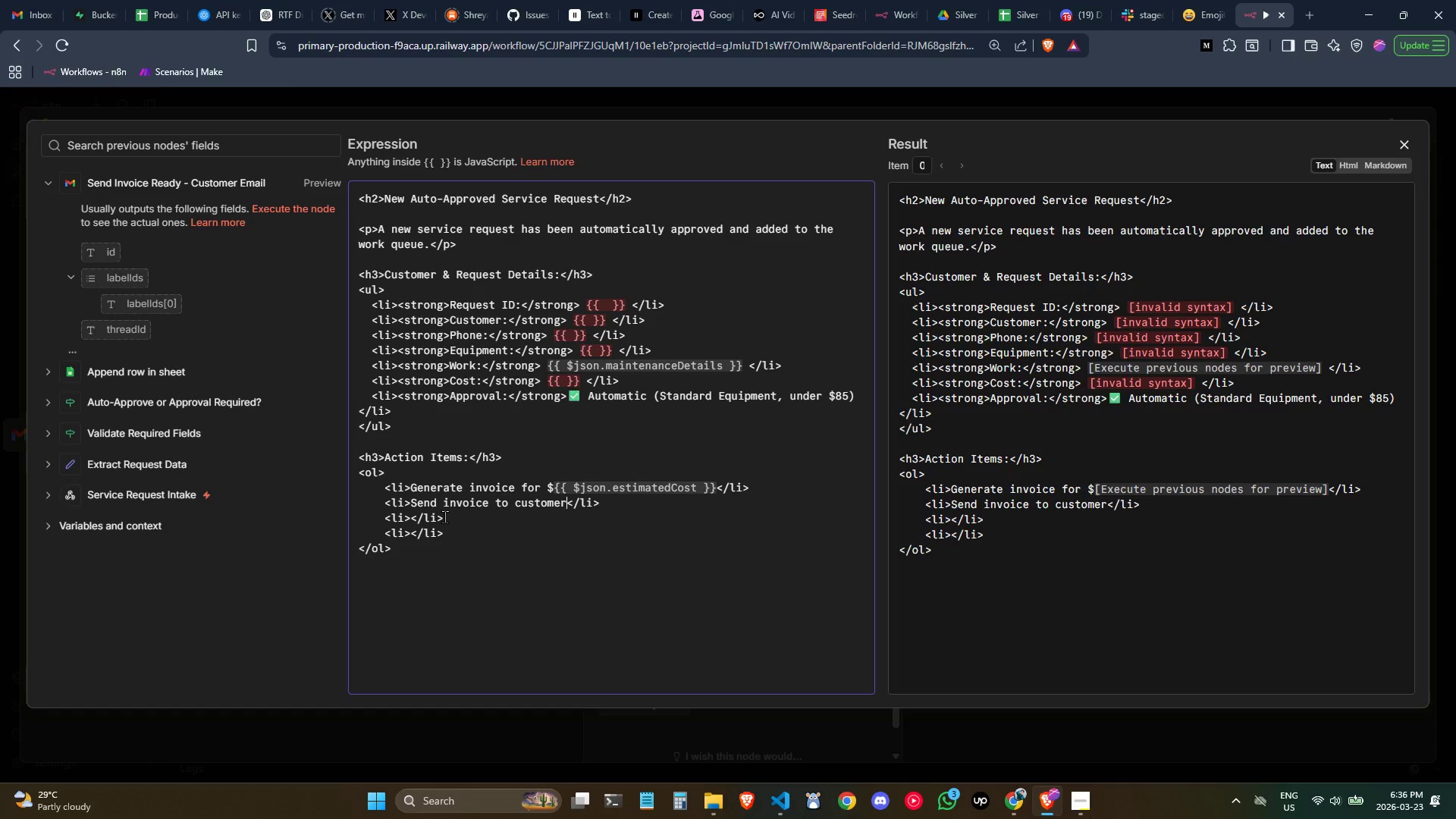 
key(ArrowDown)
 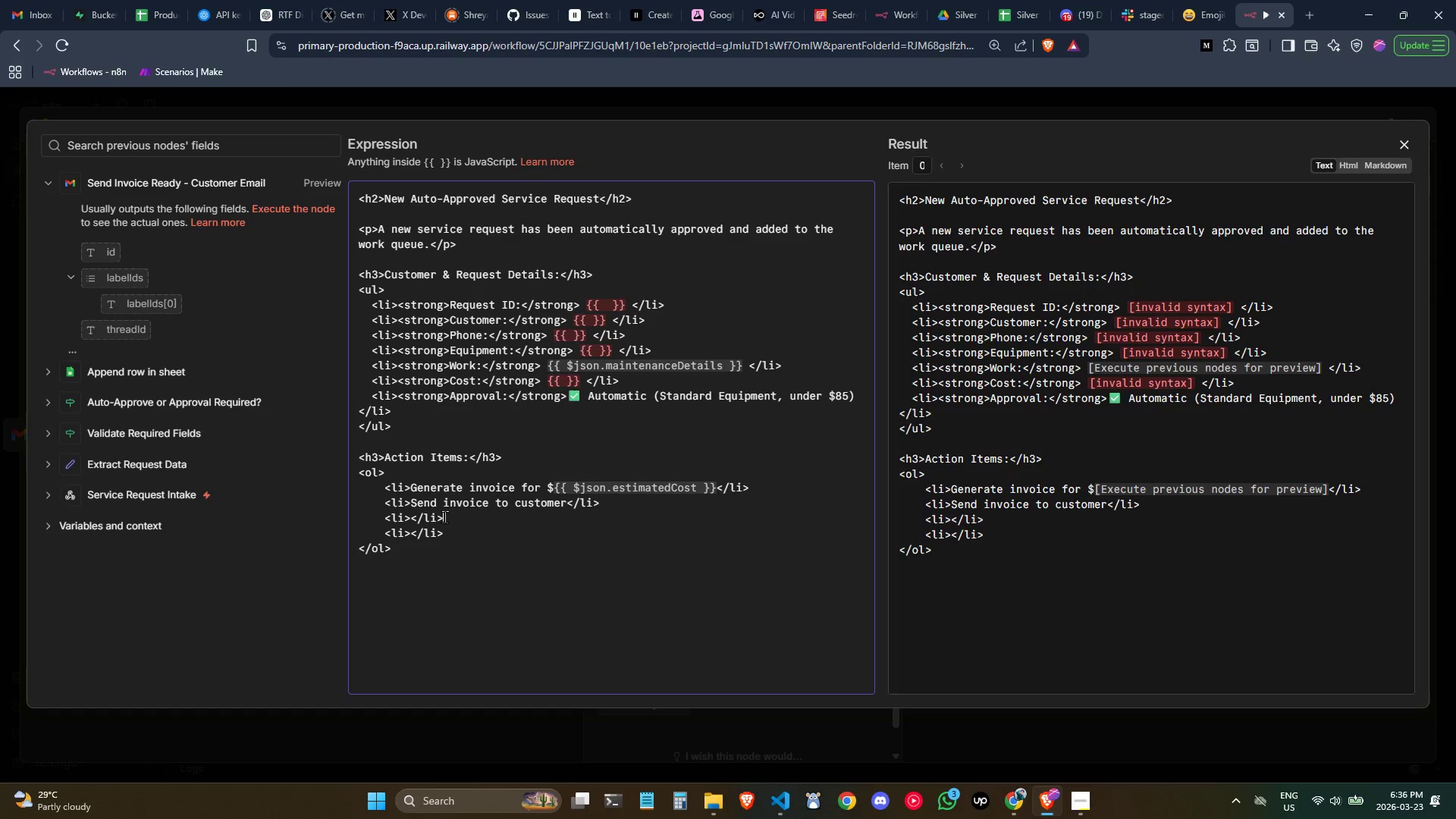 
key(ArrowLeft)
 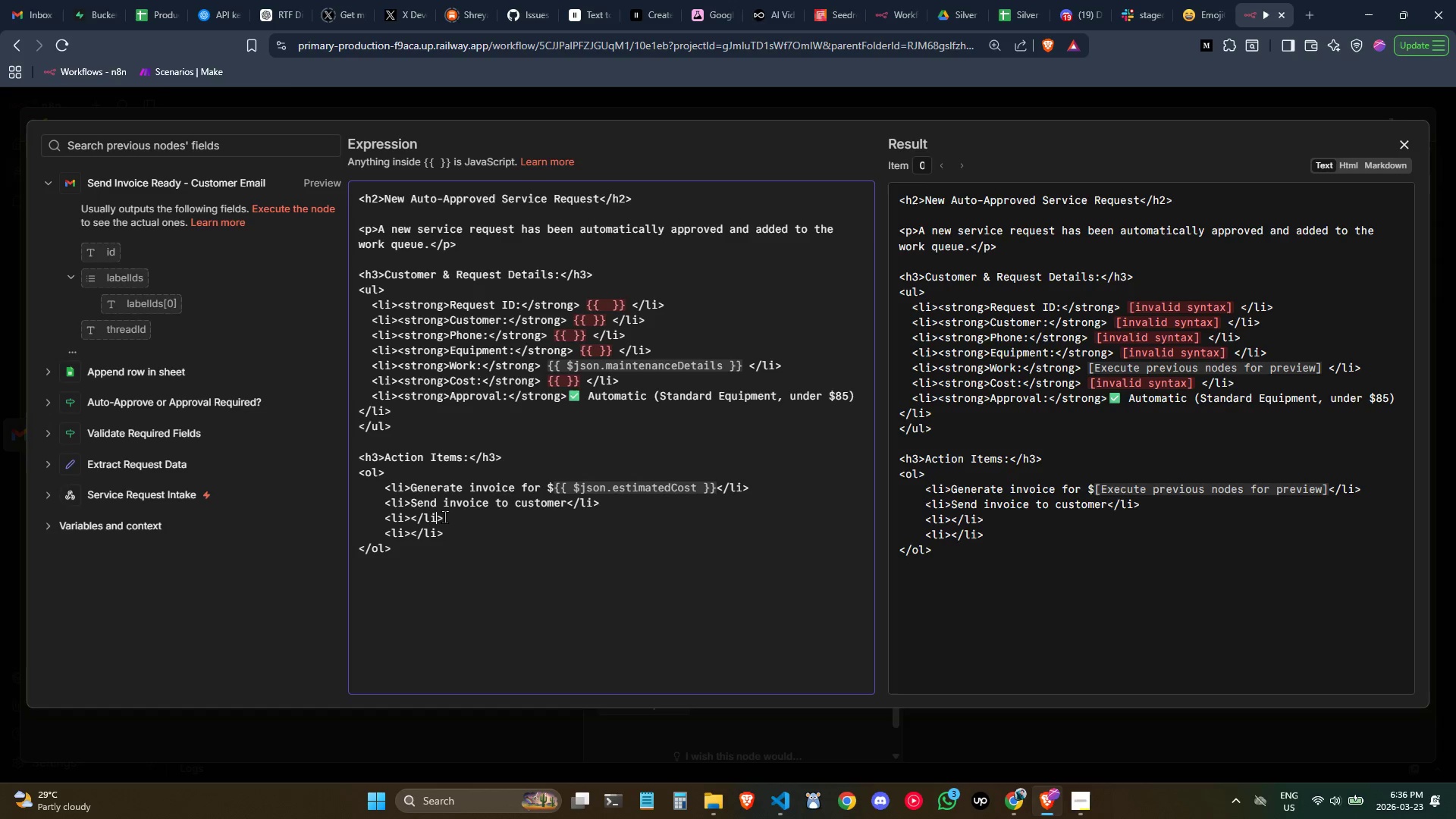 
key(ArrowLeft)
 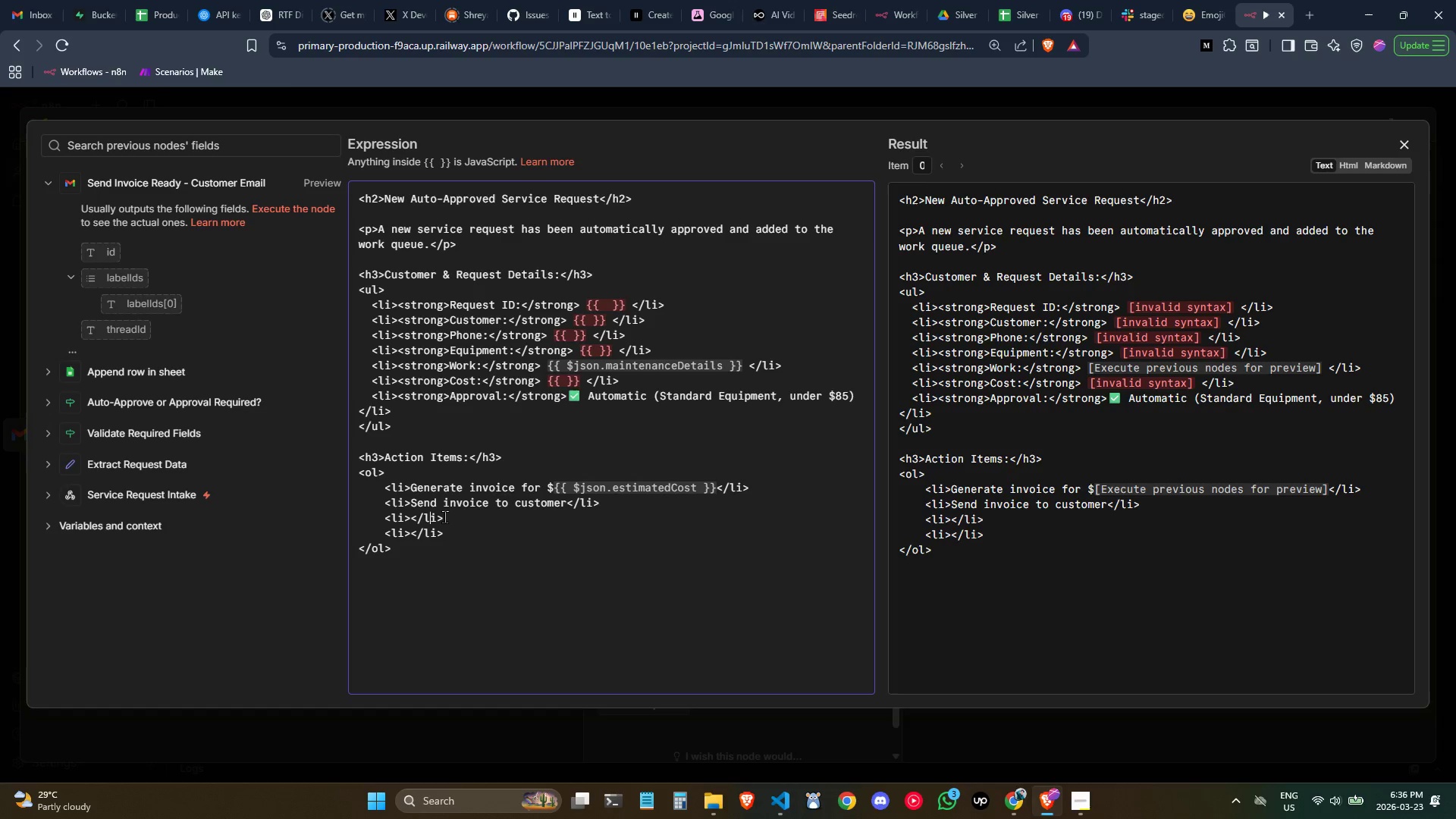 
key(ArrowLeft)
 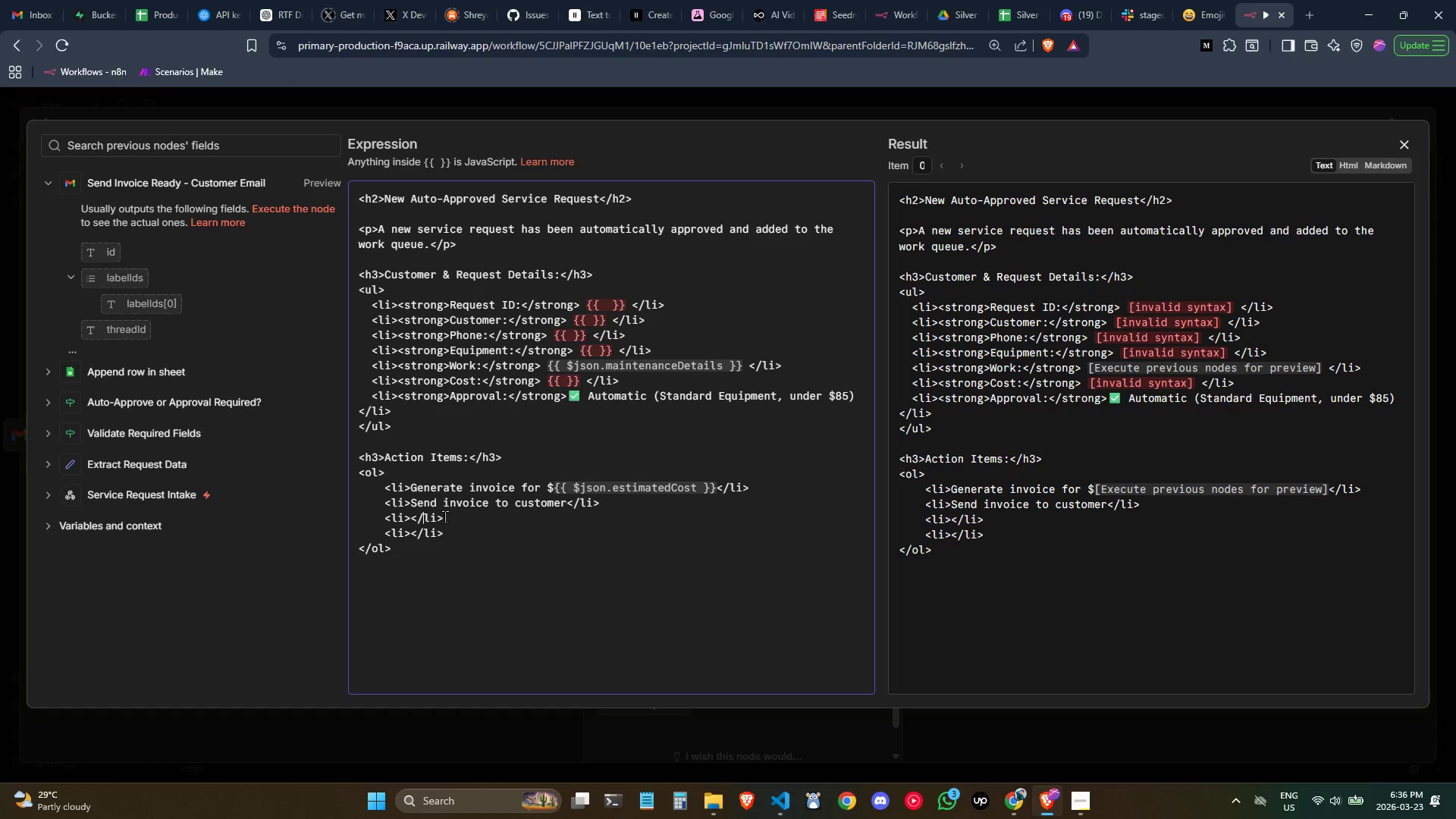 
key(ArrowLeft)
 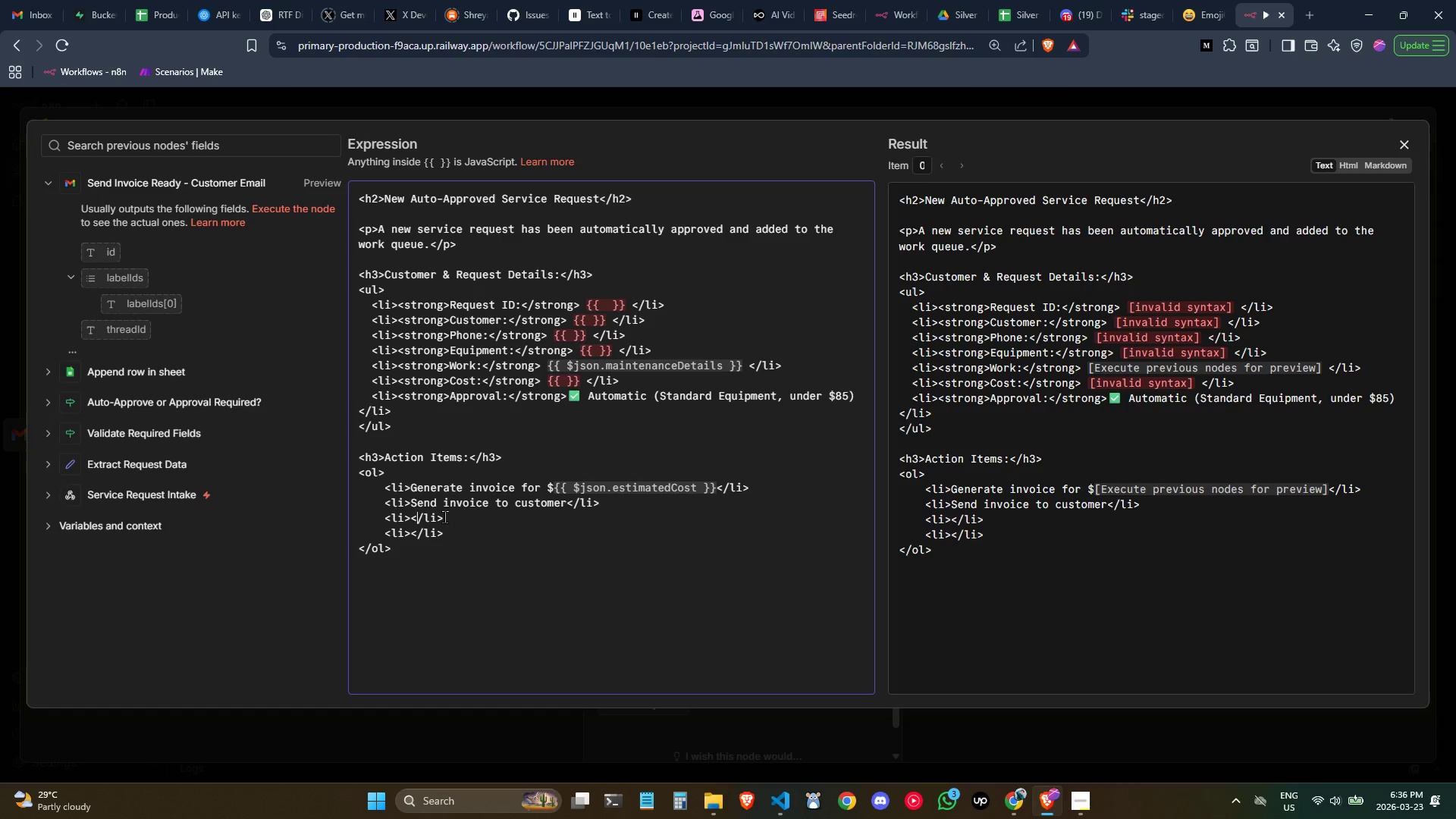 
key(ArrowLeft)
 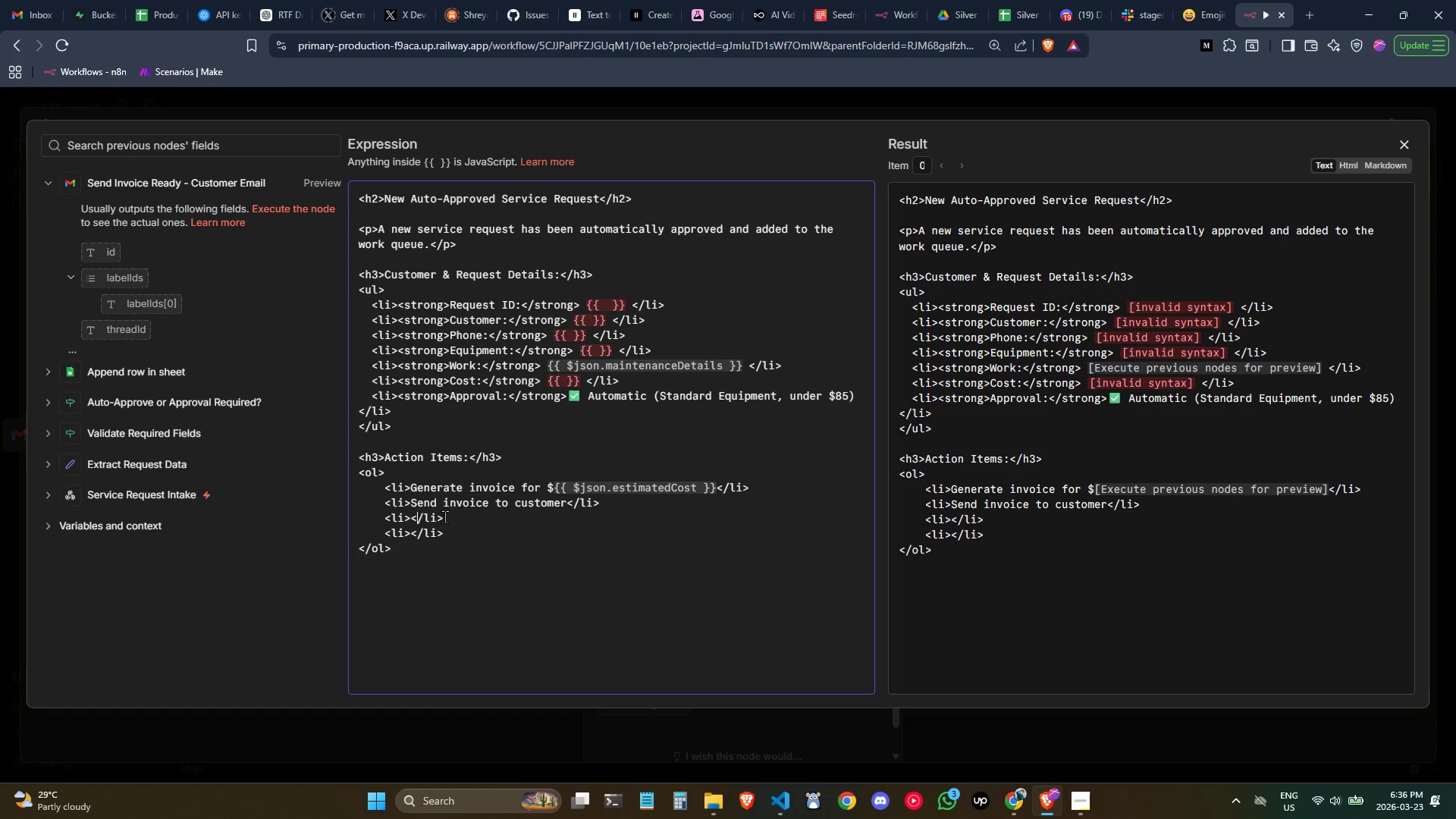 
key(ArrowRight)
 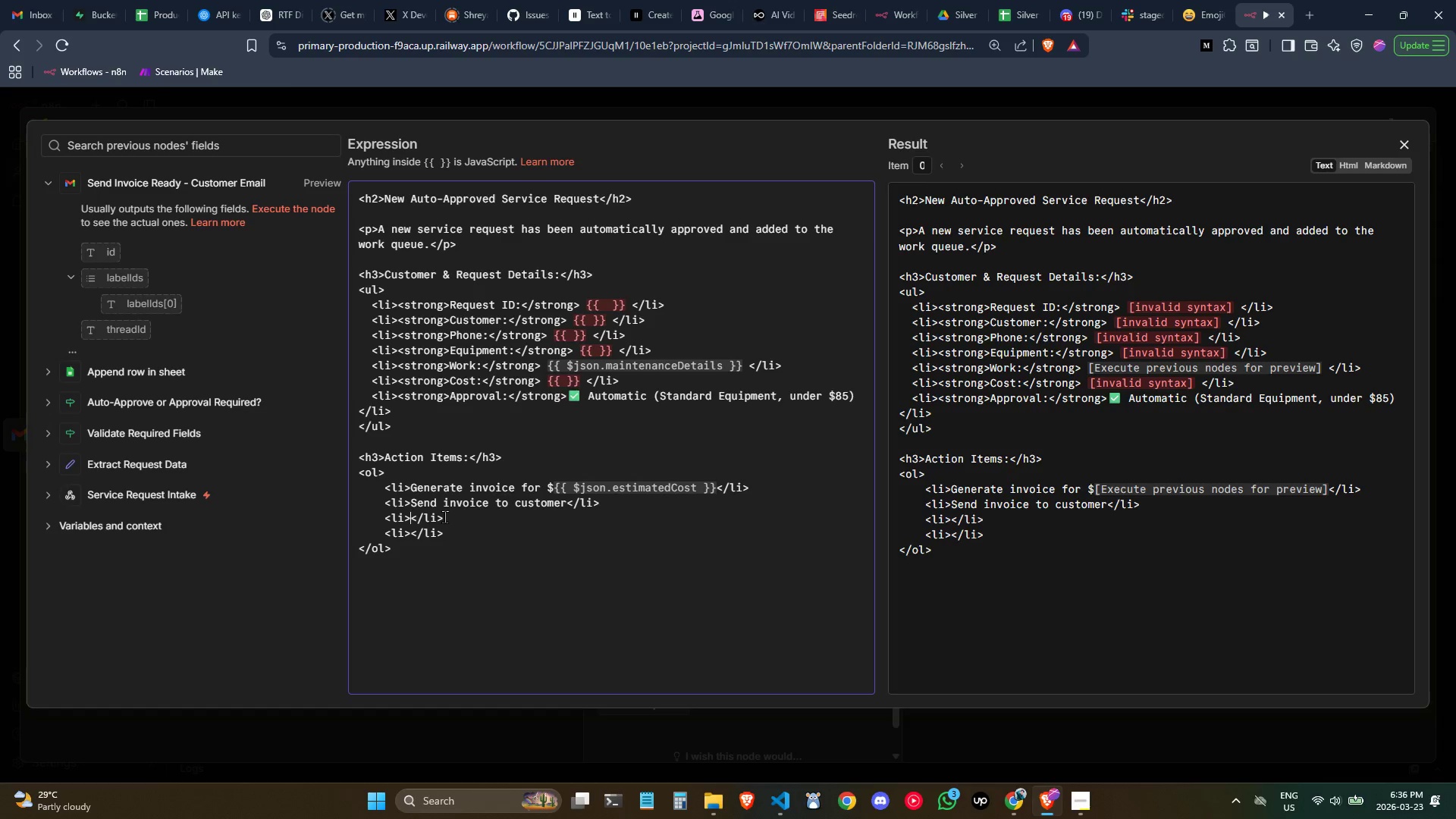 
key(ArrowLeft)
 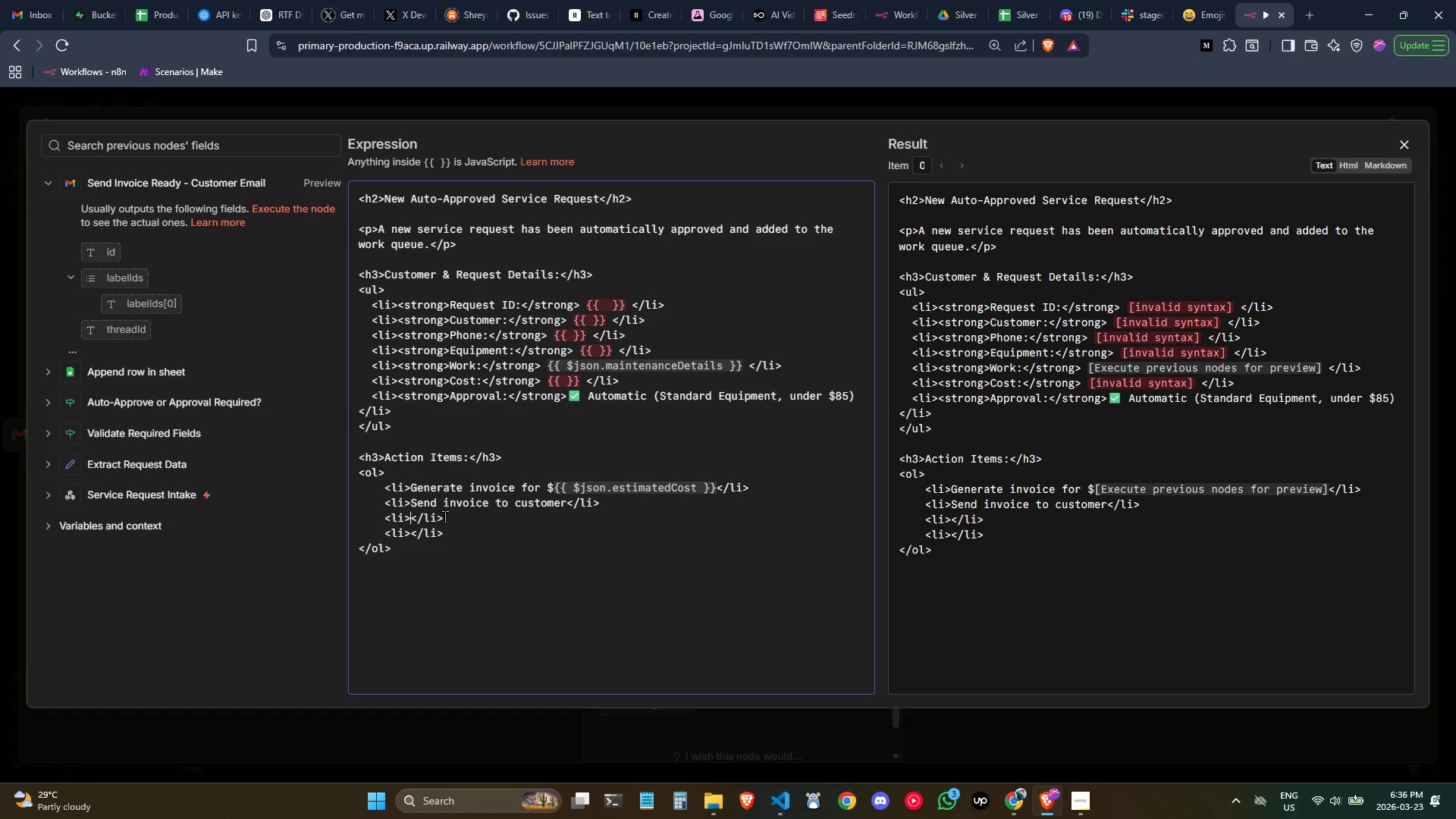 
type(Log work order in the)
key(Backspace)
key(Backspace)
type(ech assignmen)
 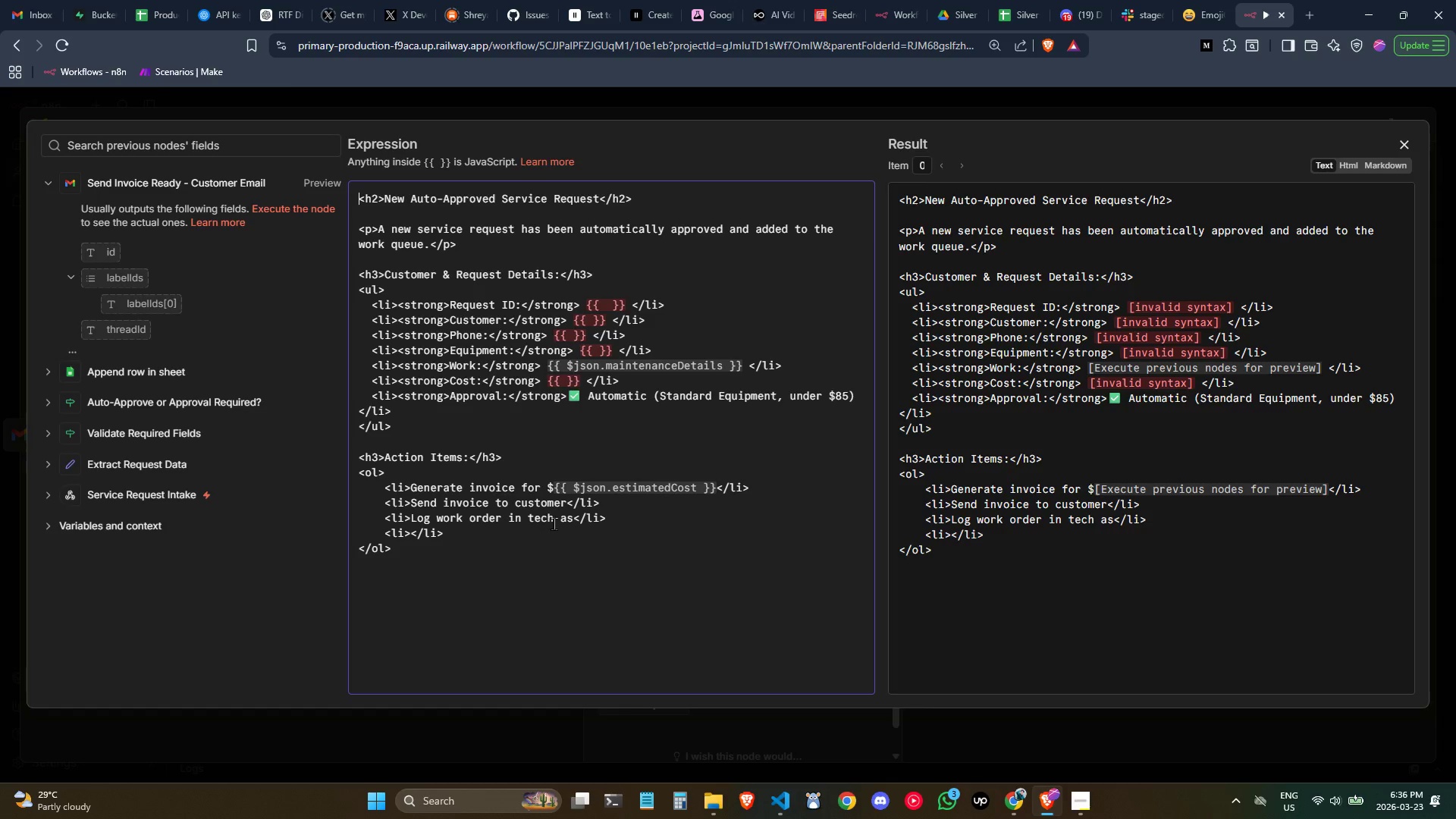 
left_click([577, 521])
 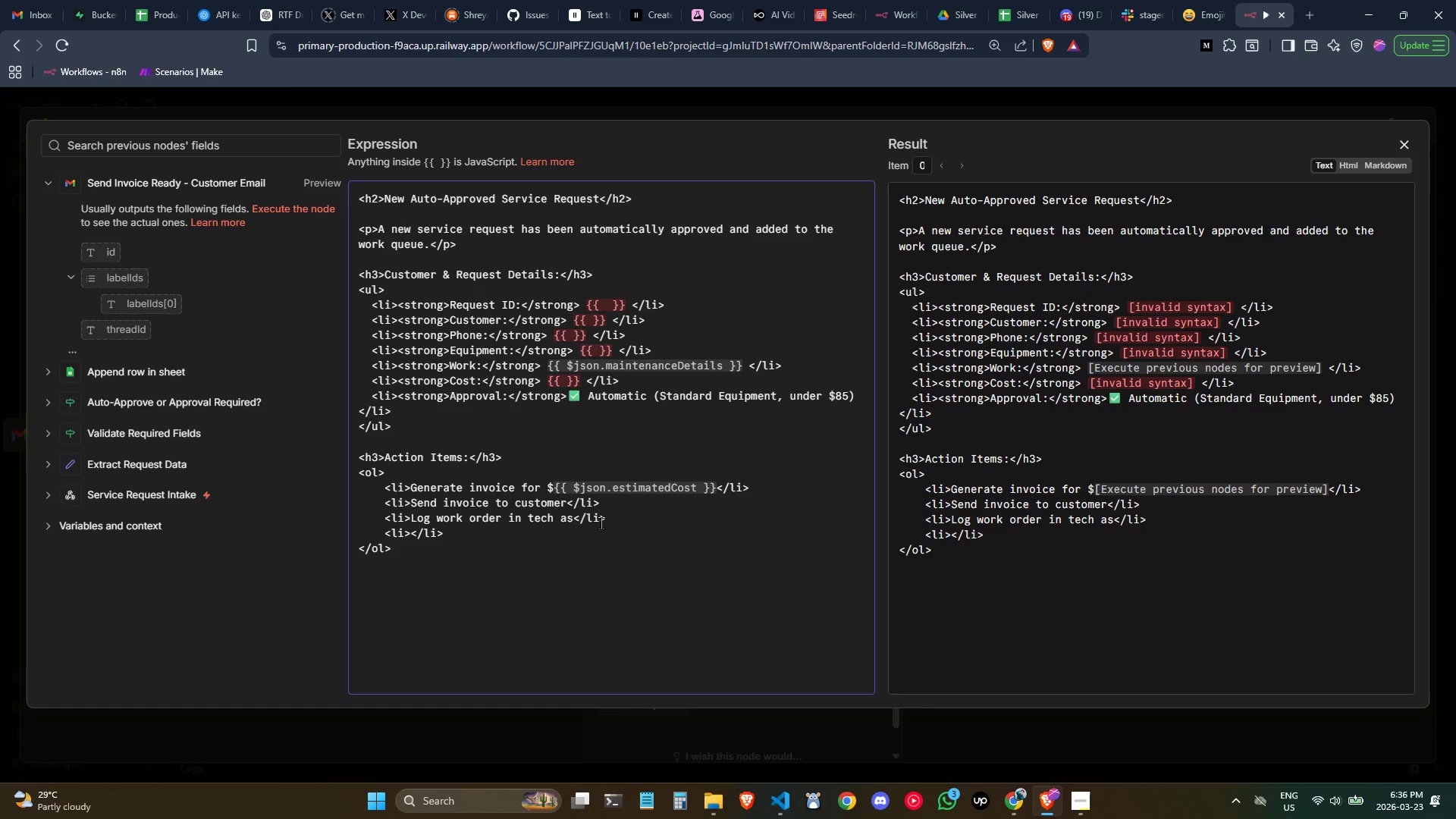 
type(signe)
key(Backspace)
type(ment )
 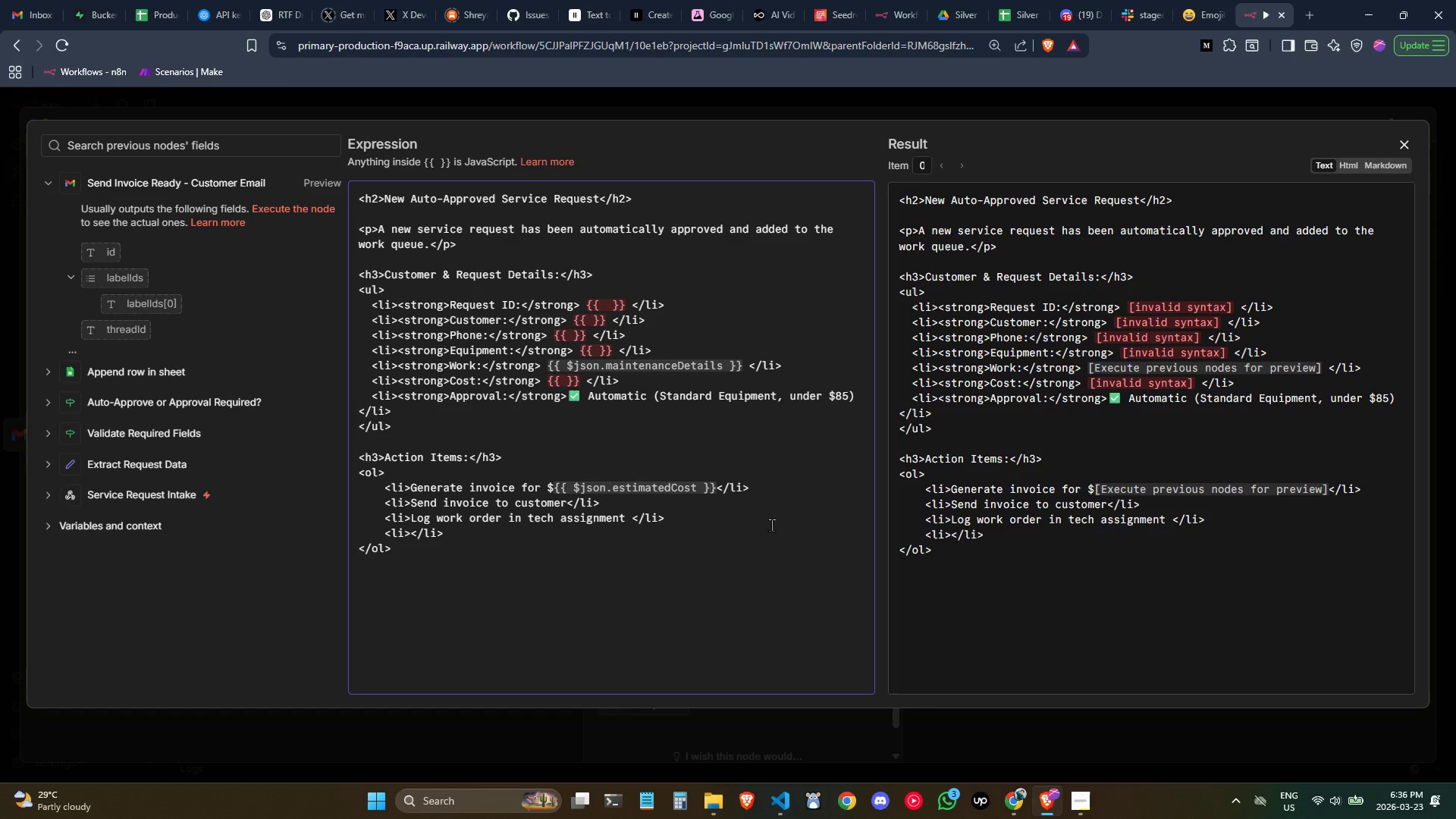 
type(sheet)
 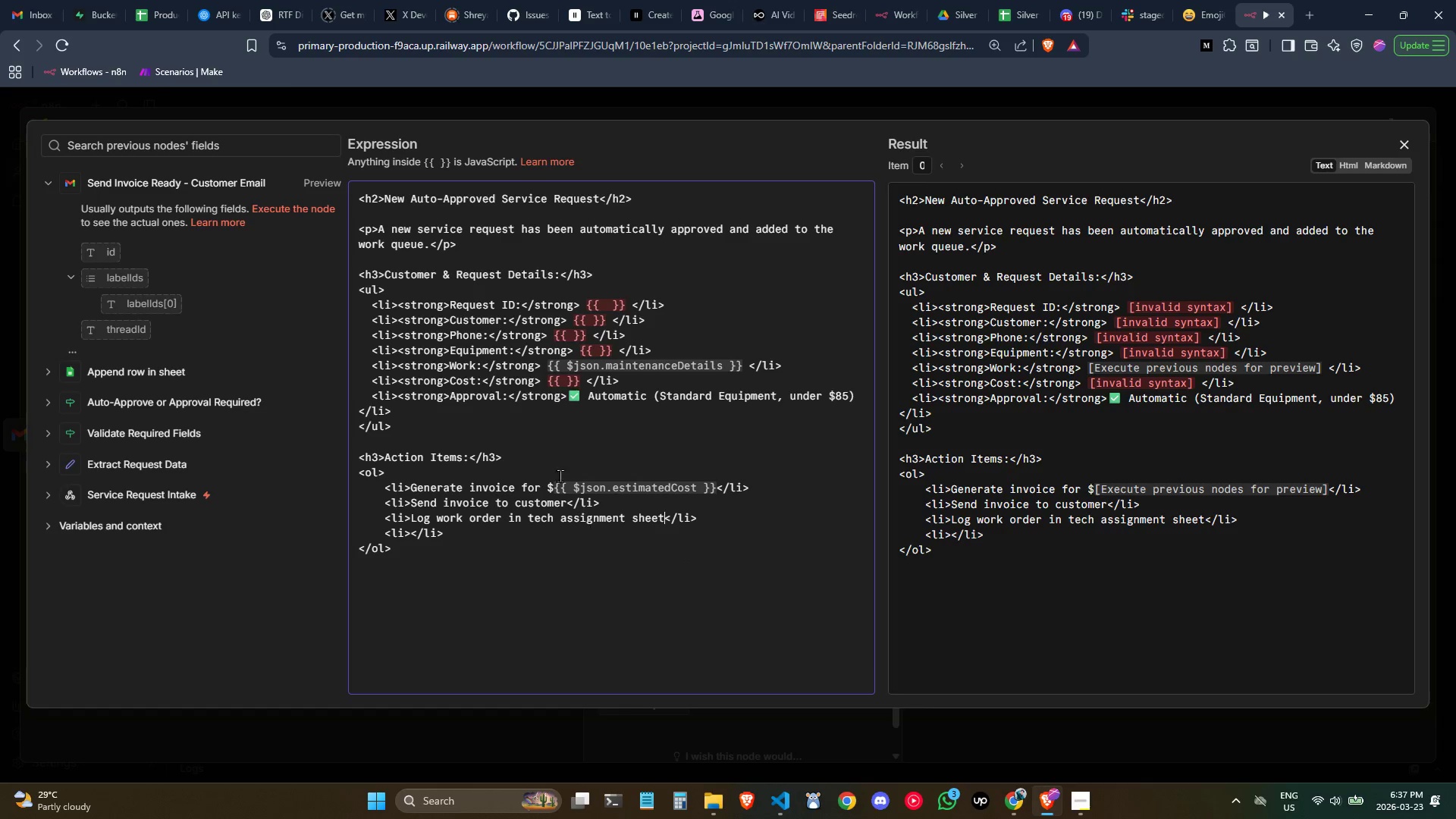 
left_click([413, 531])
 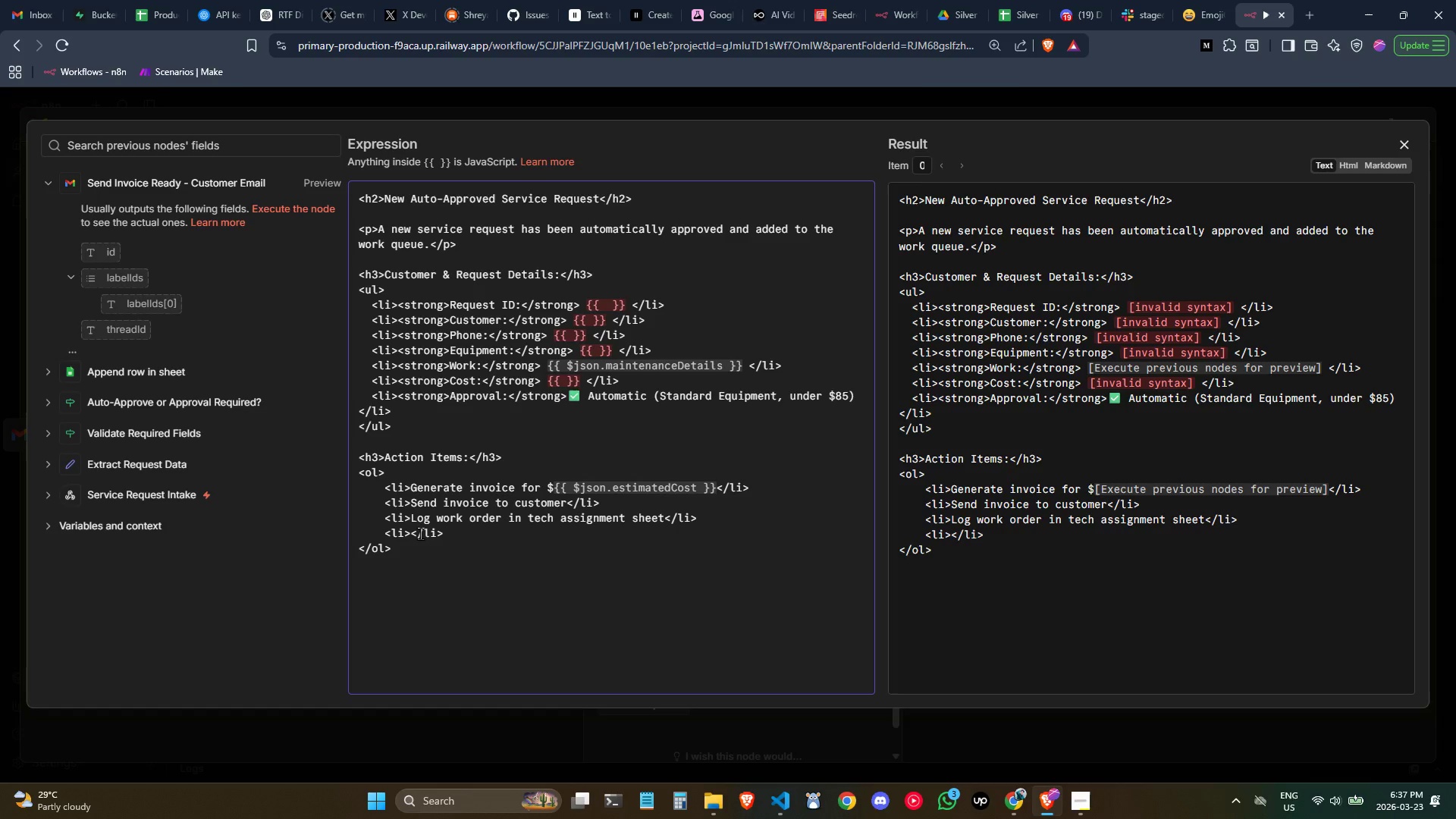 
type(Update customer when work begins)
 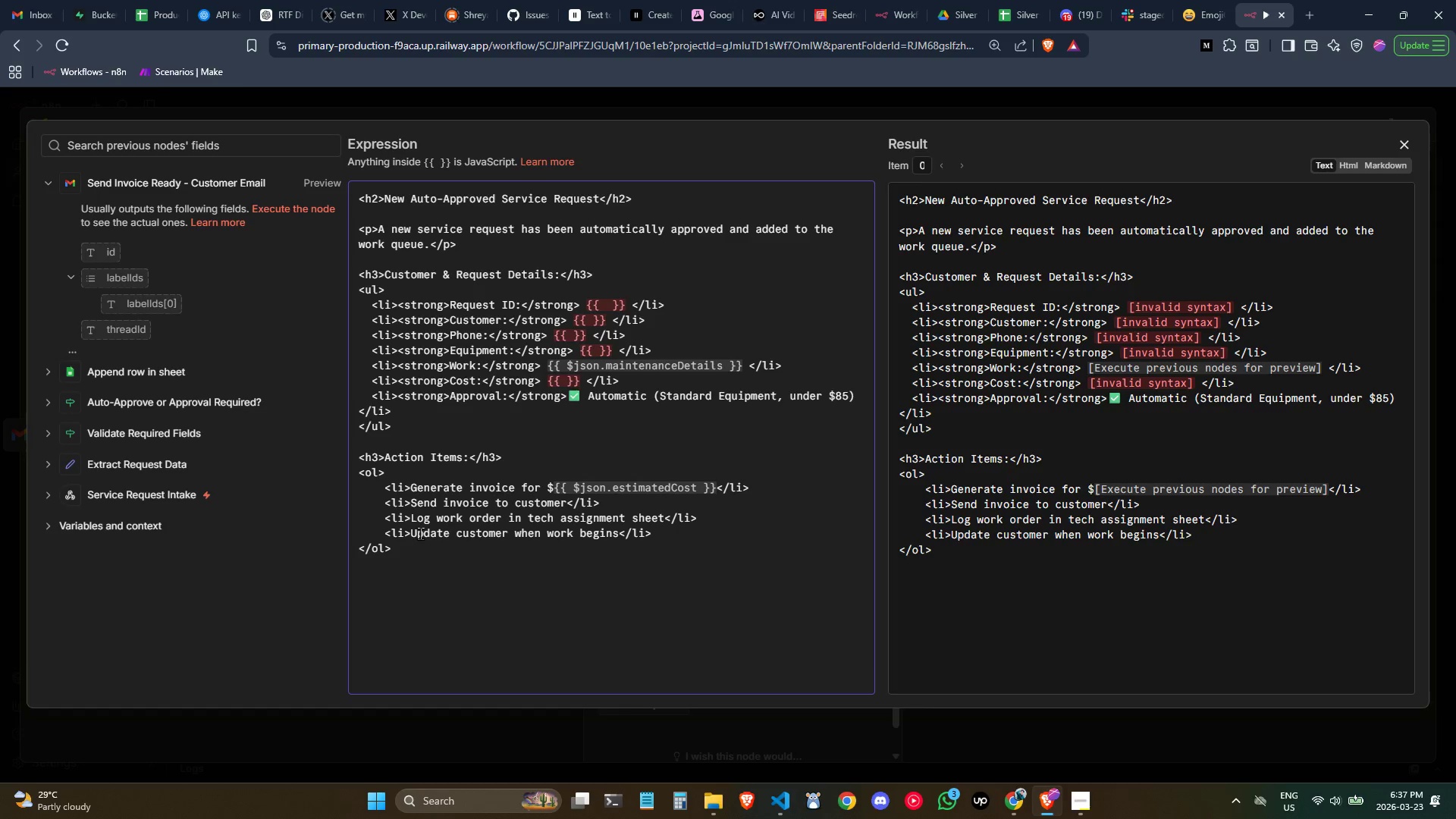 
left_click([485, 573])
 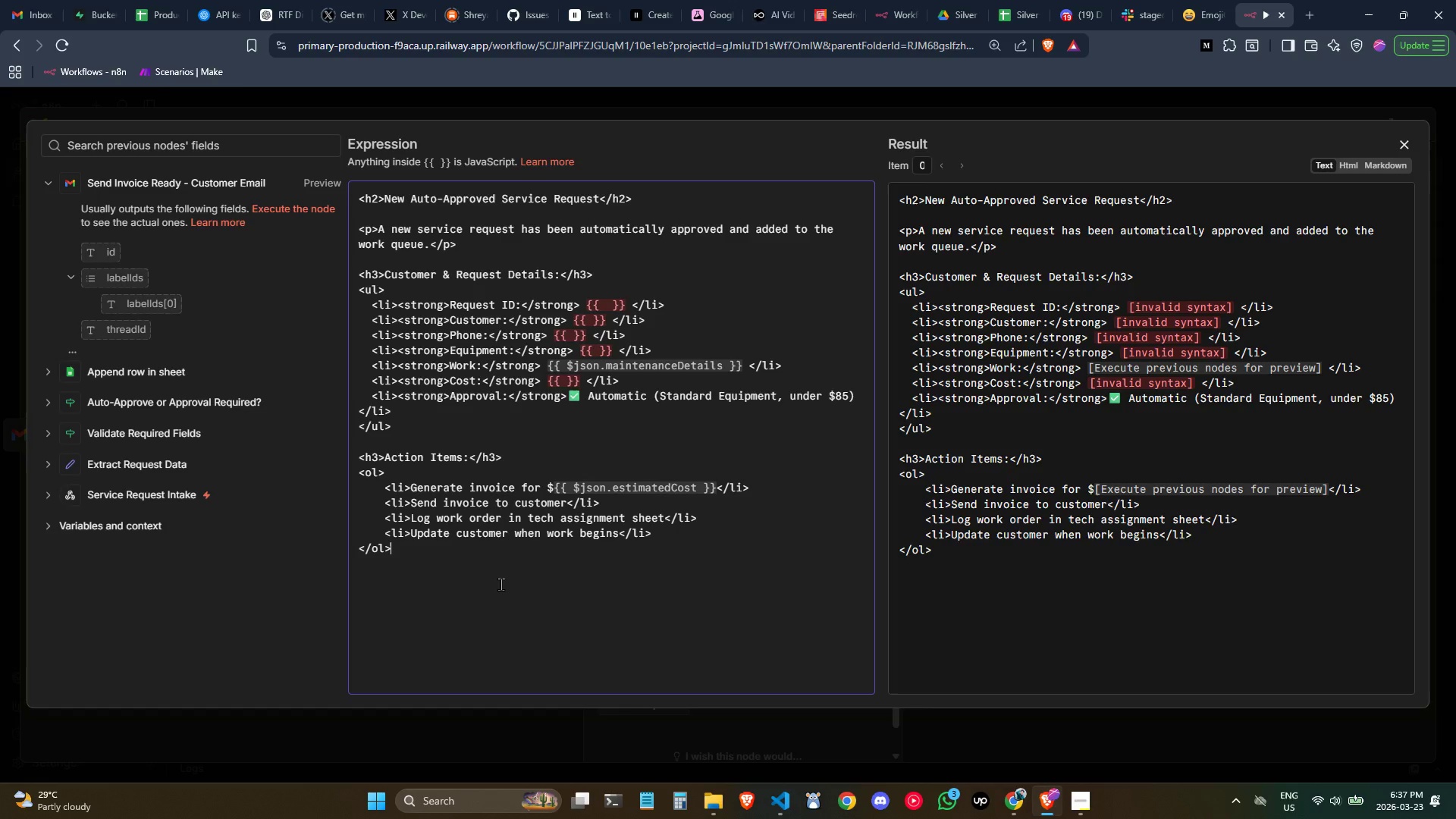 
left_click([500, 584])
 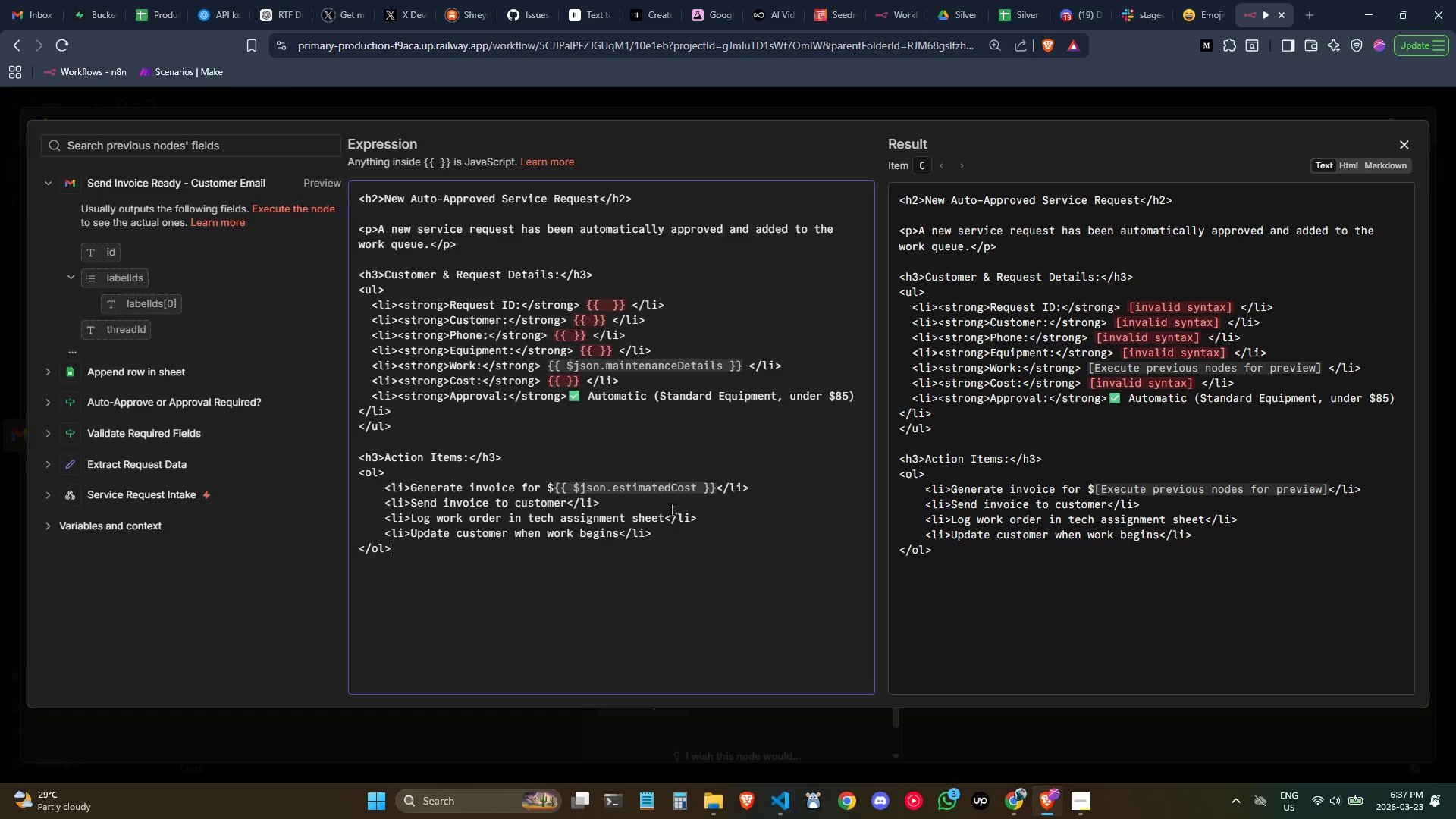 
wait(10.31)
 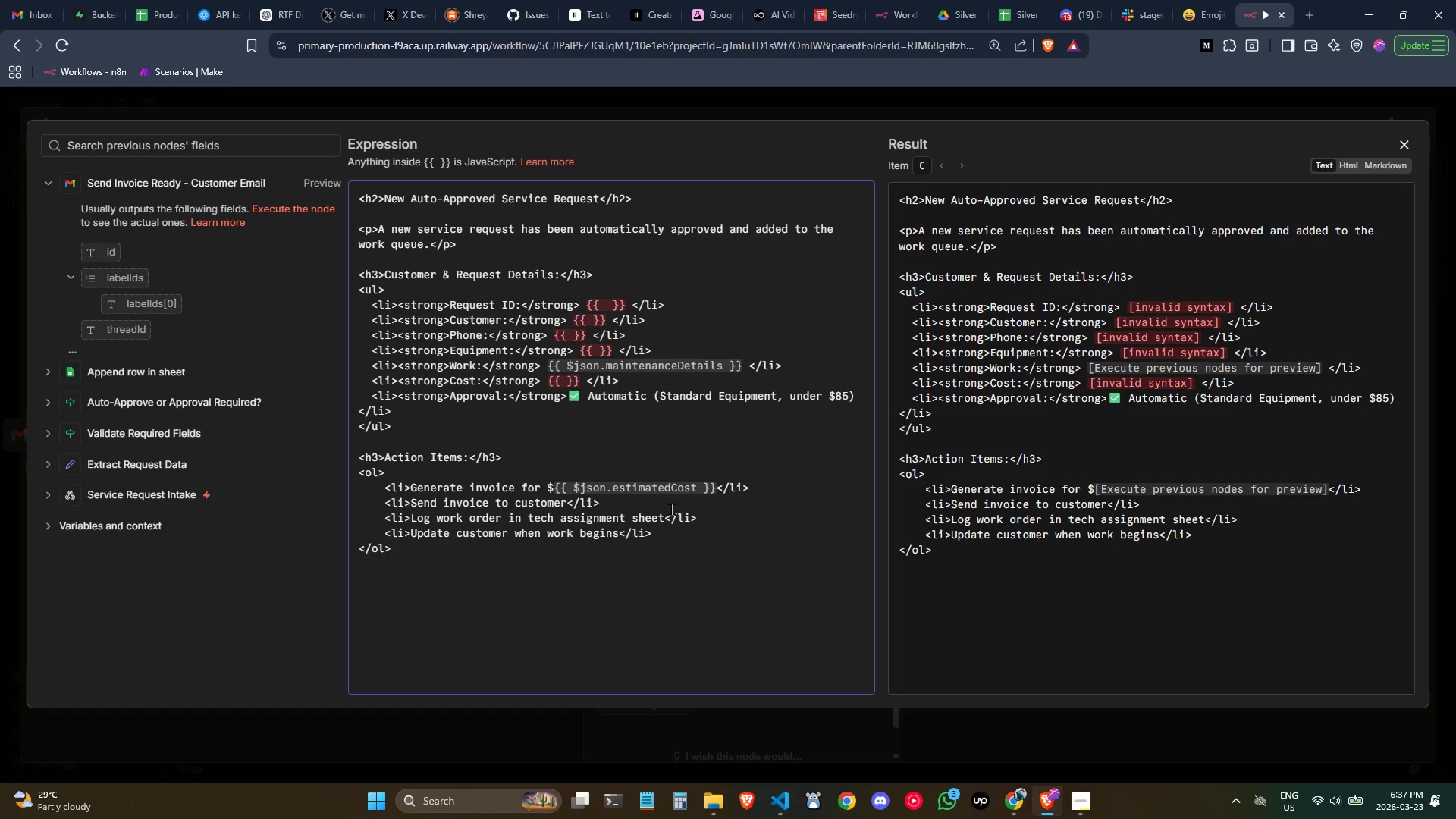 
left_click([1089, 789])